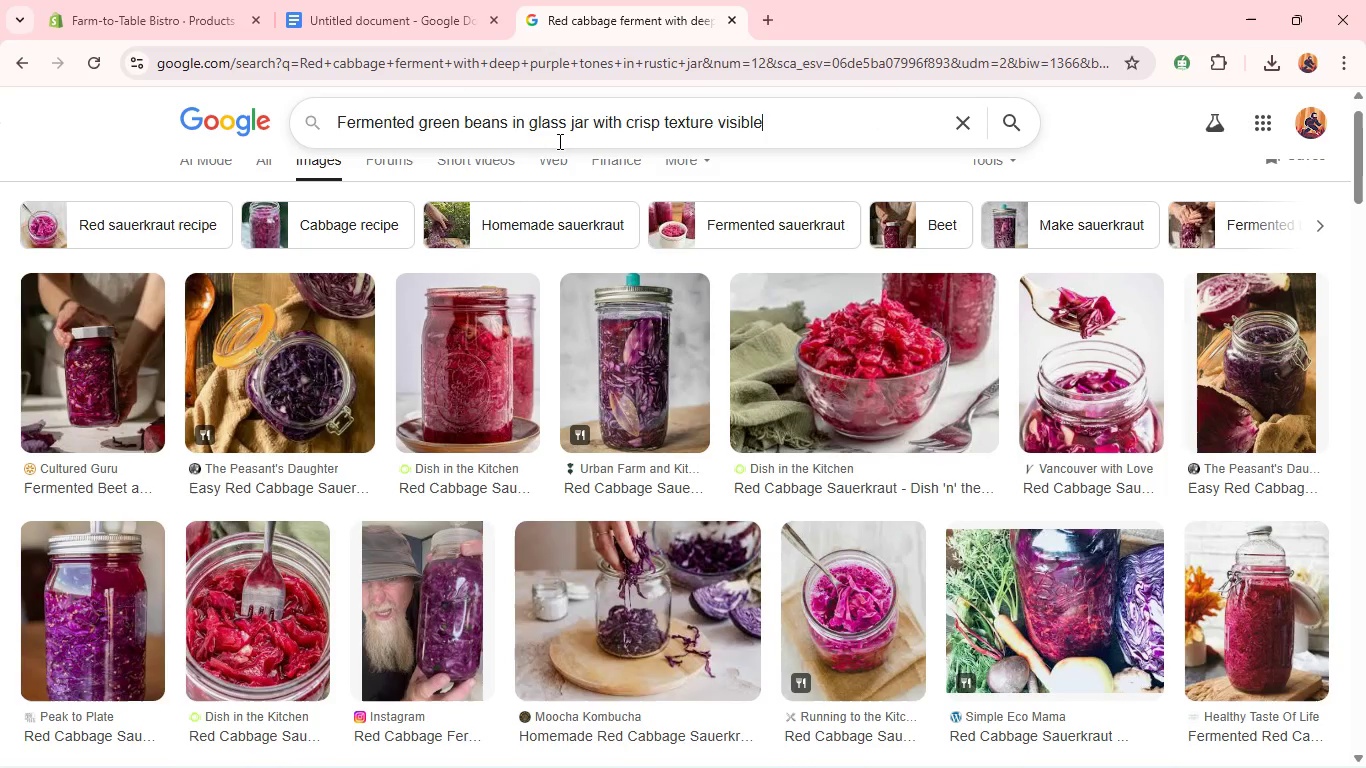 
key(Control+V)
 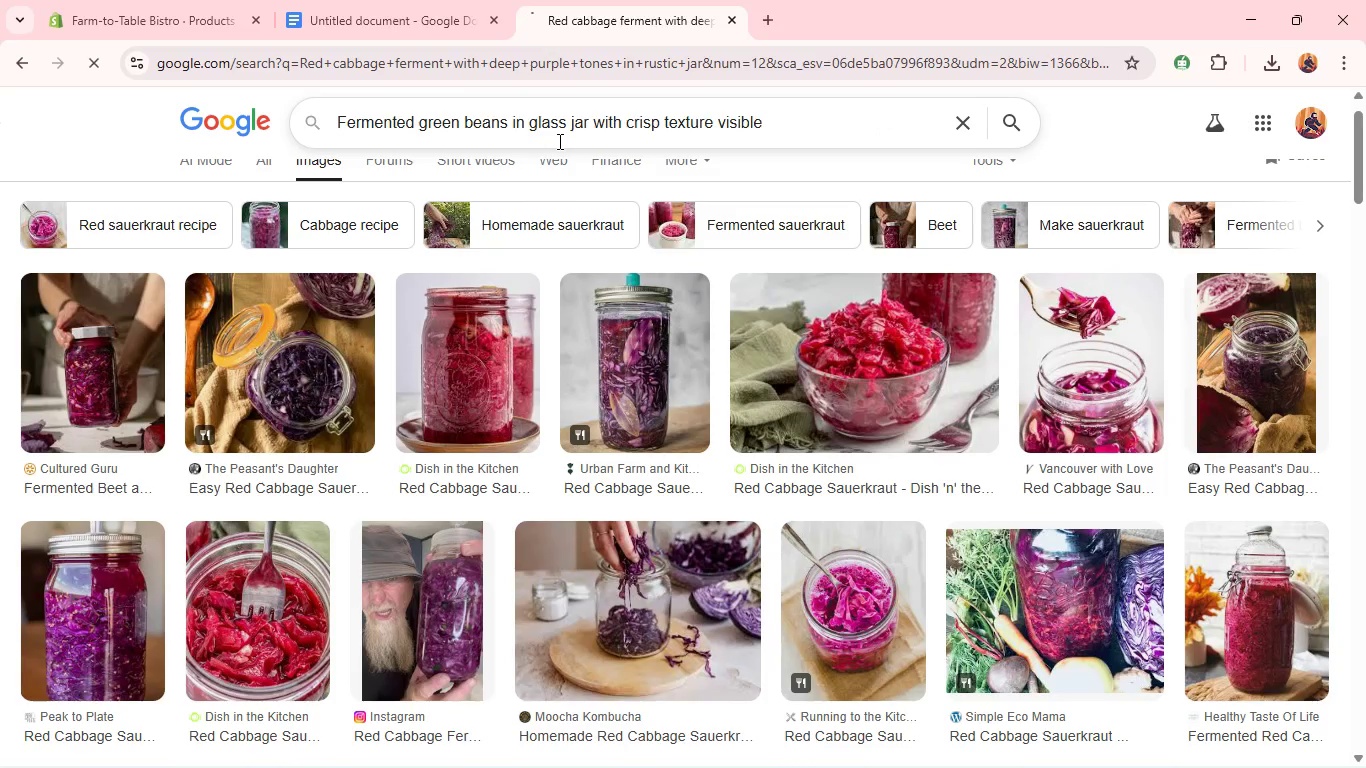 
key(Enter)
 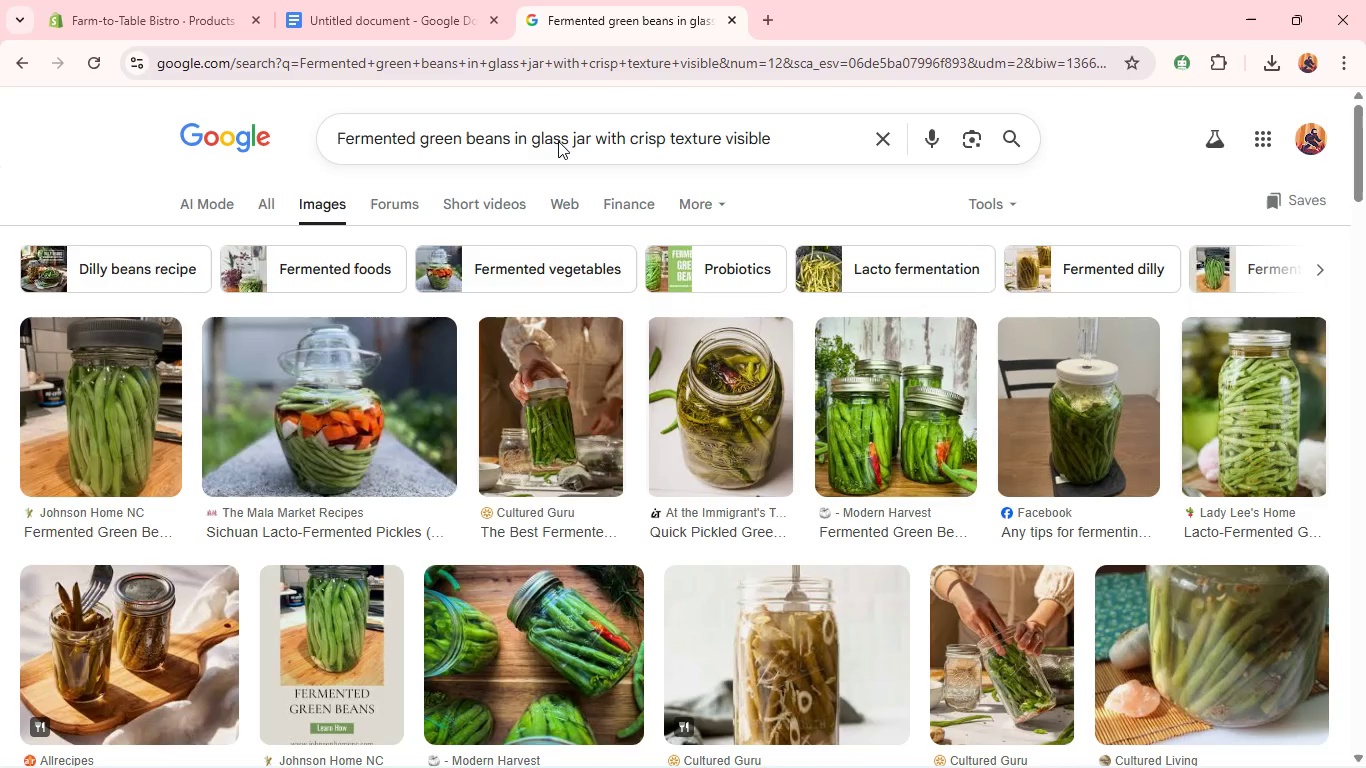 
wait(18.51)
 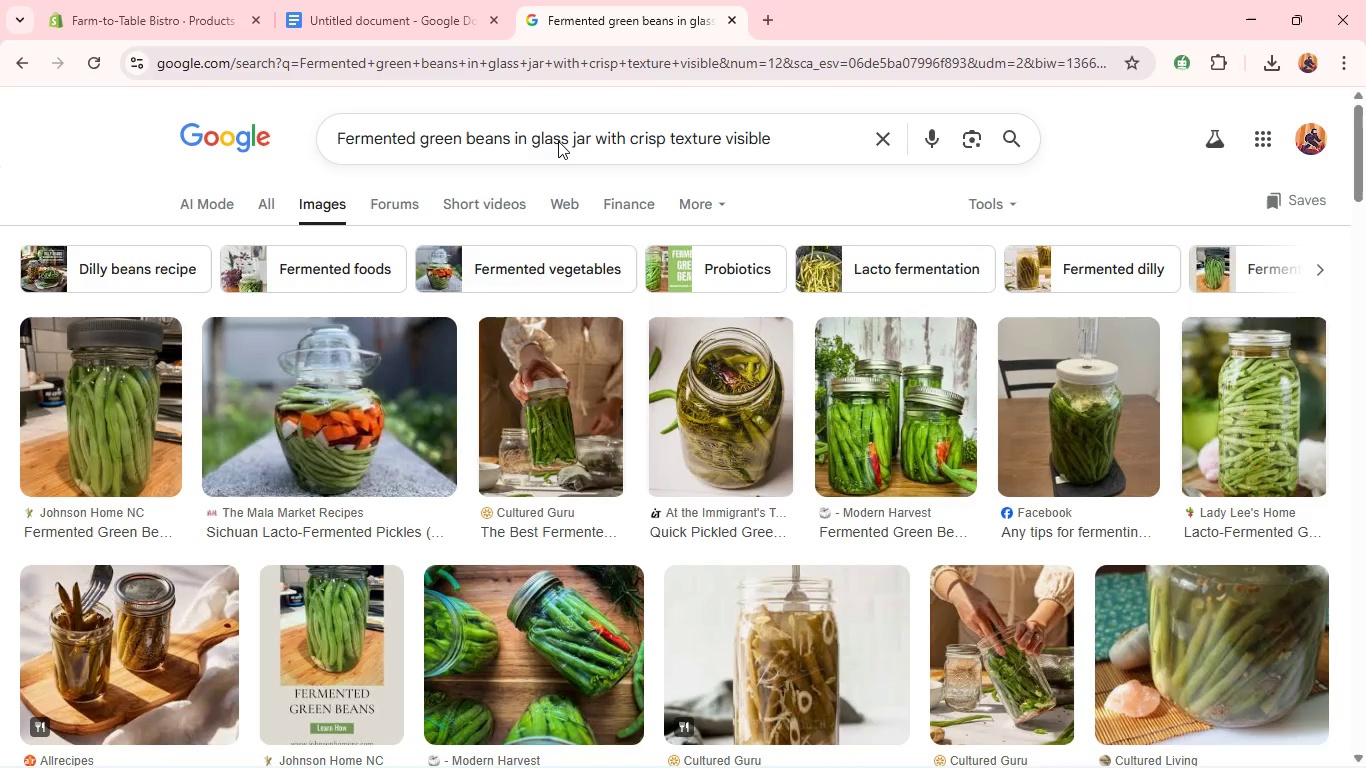 
right_click([888, 351])
 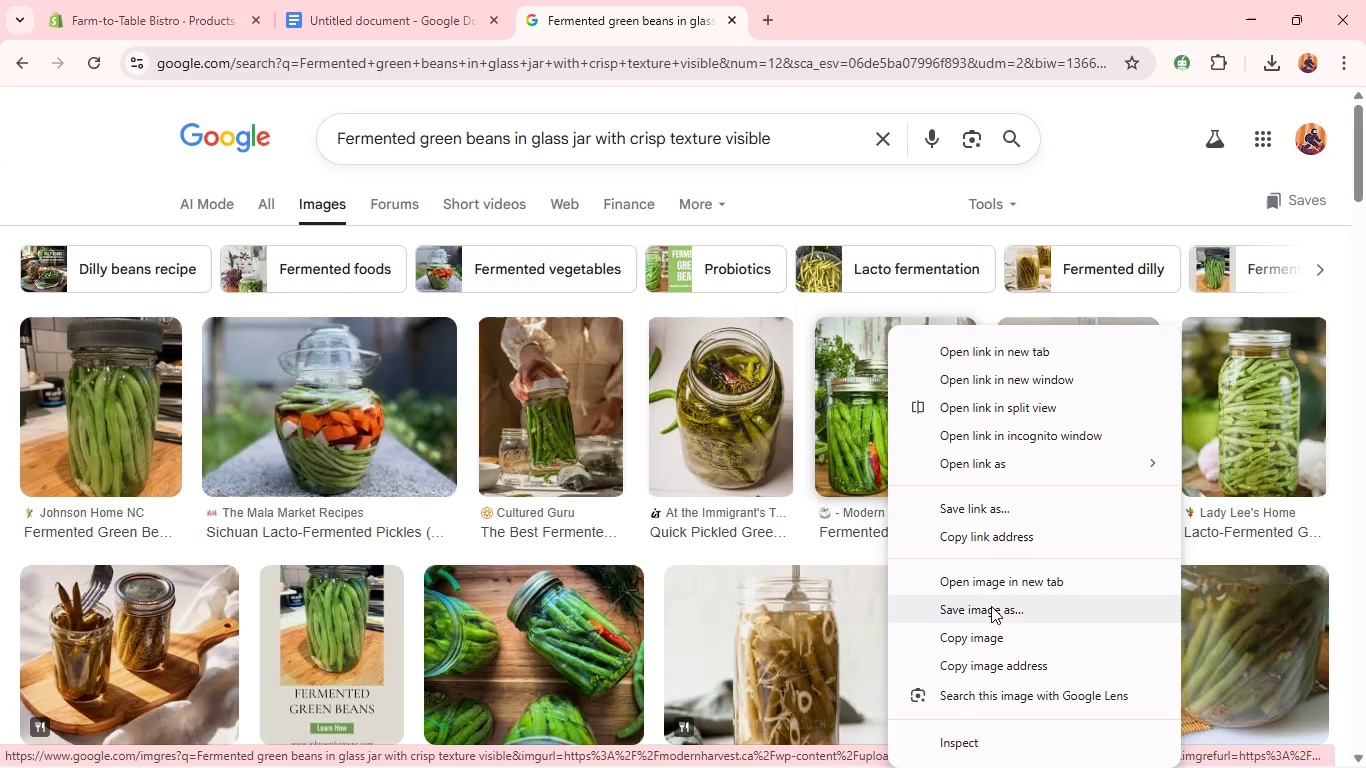 
left_click([991, 606])
 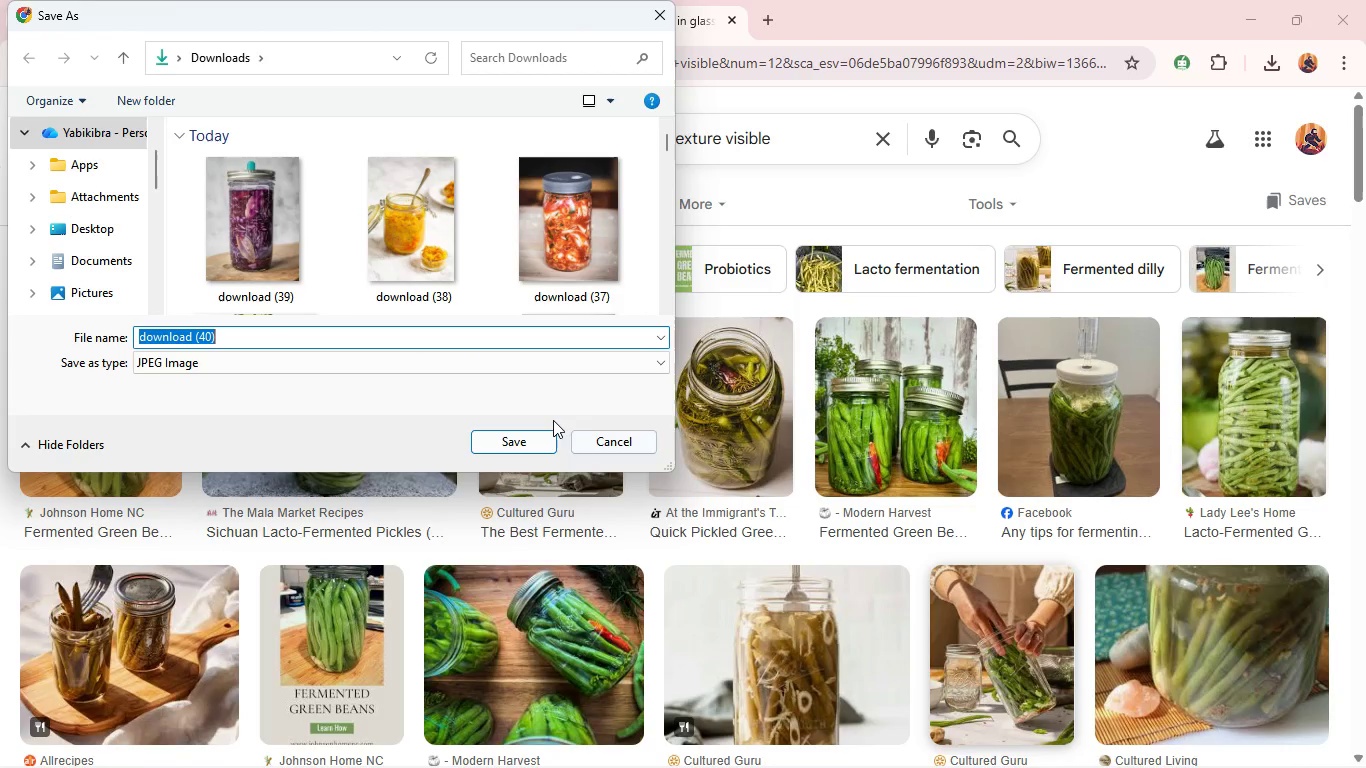 
left_click([526, 440])
 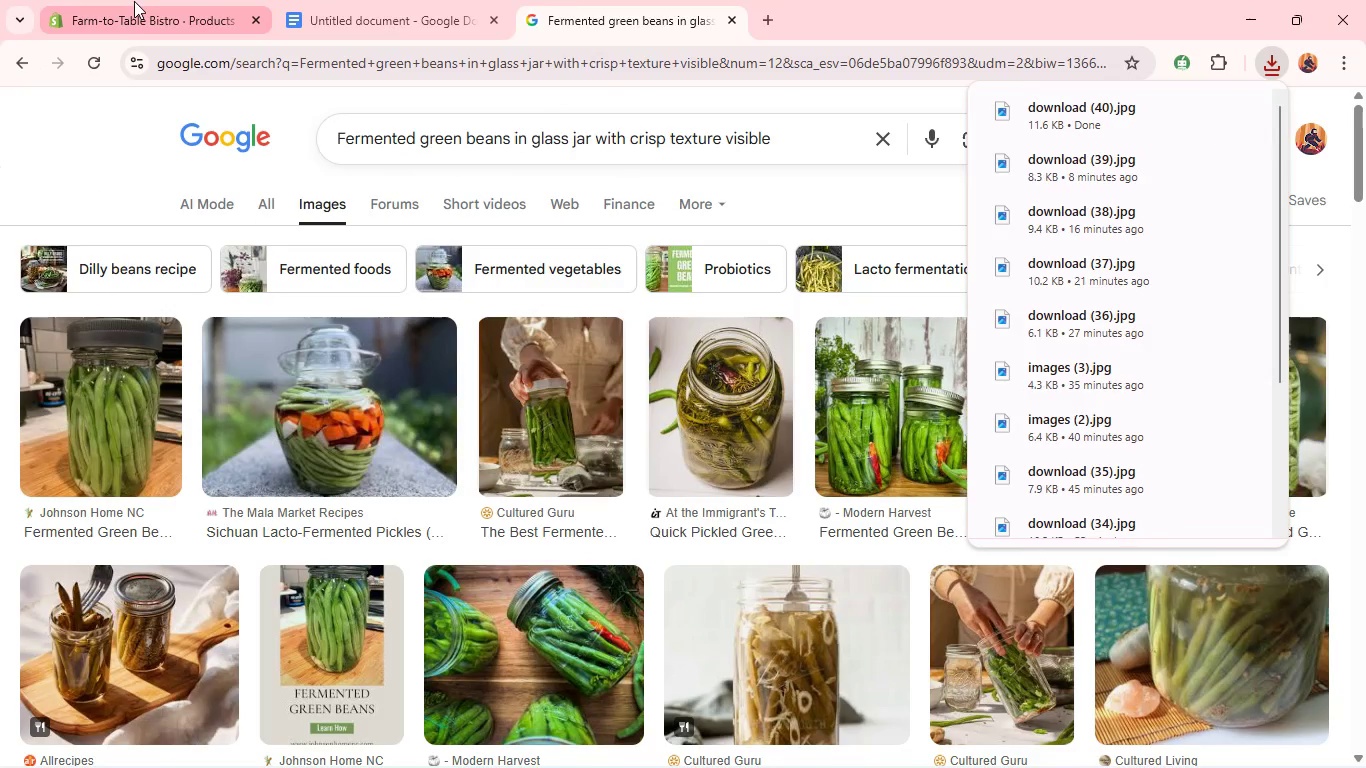 
left_click([137, 12])
 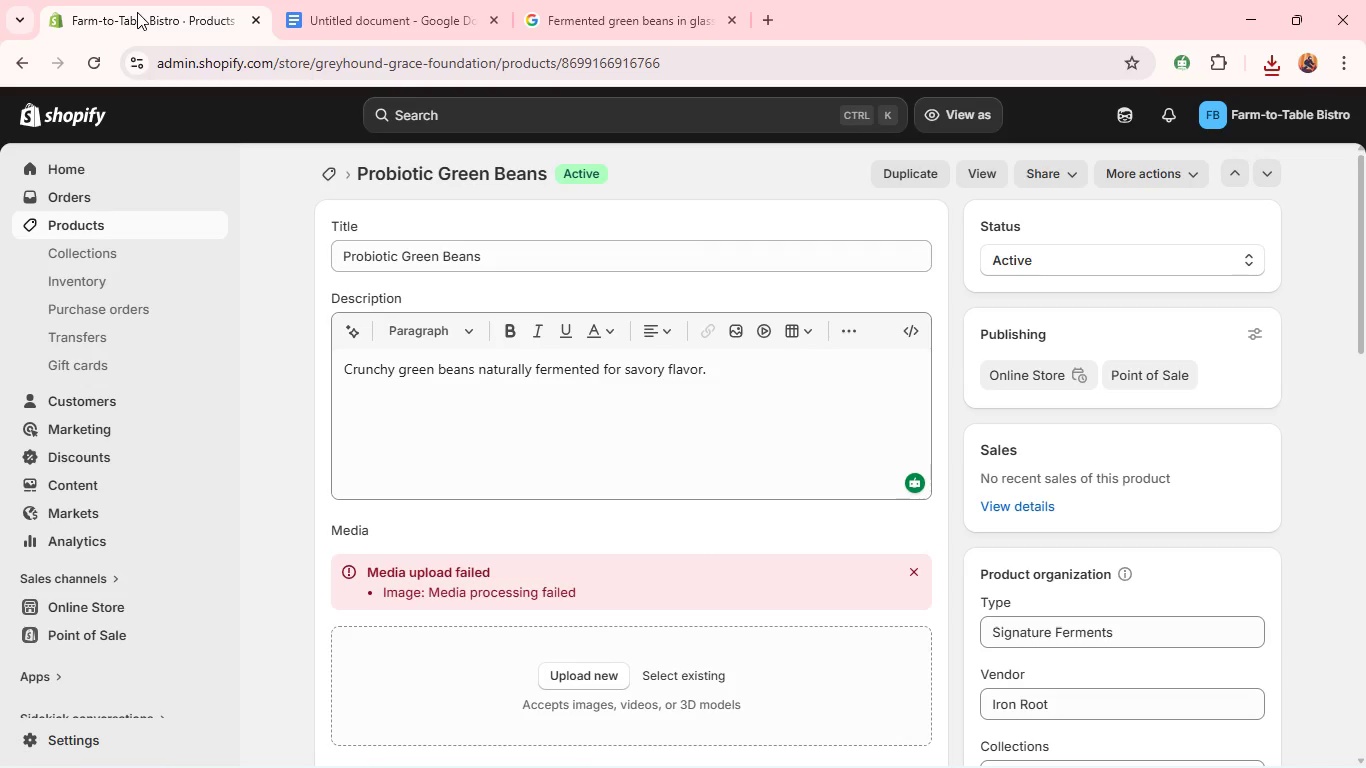 
wait(13.89)
 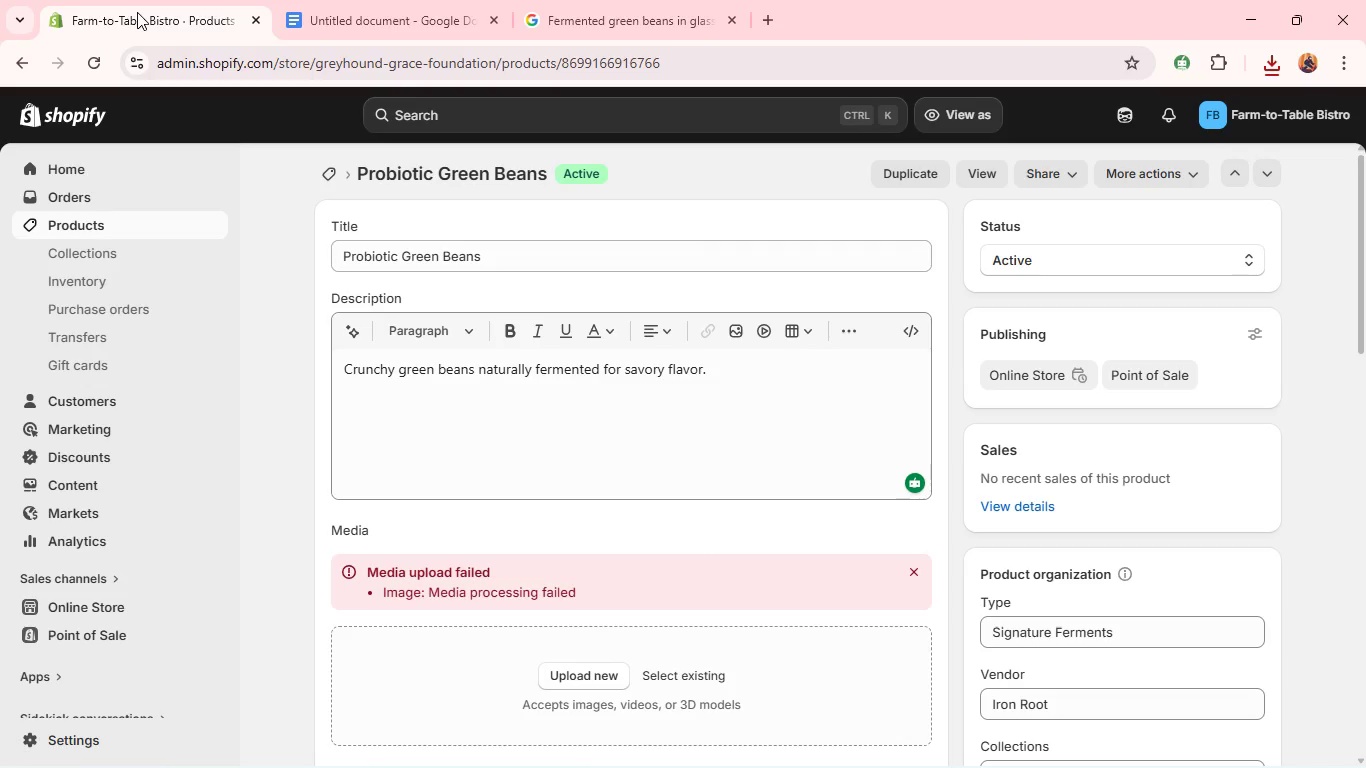 
left_click([567, 586])
 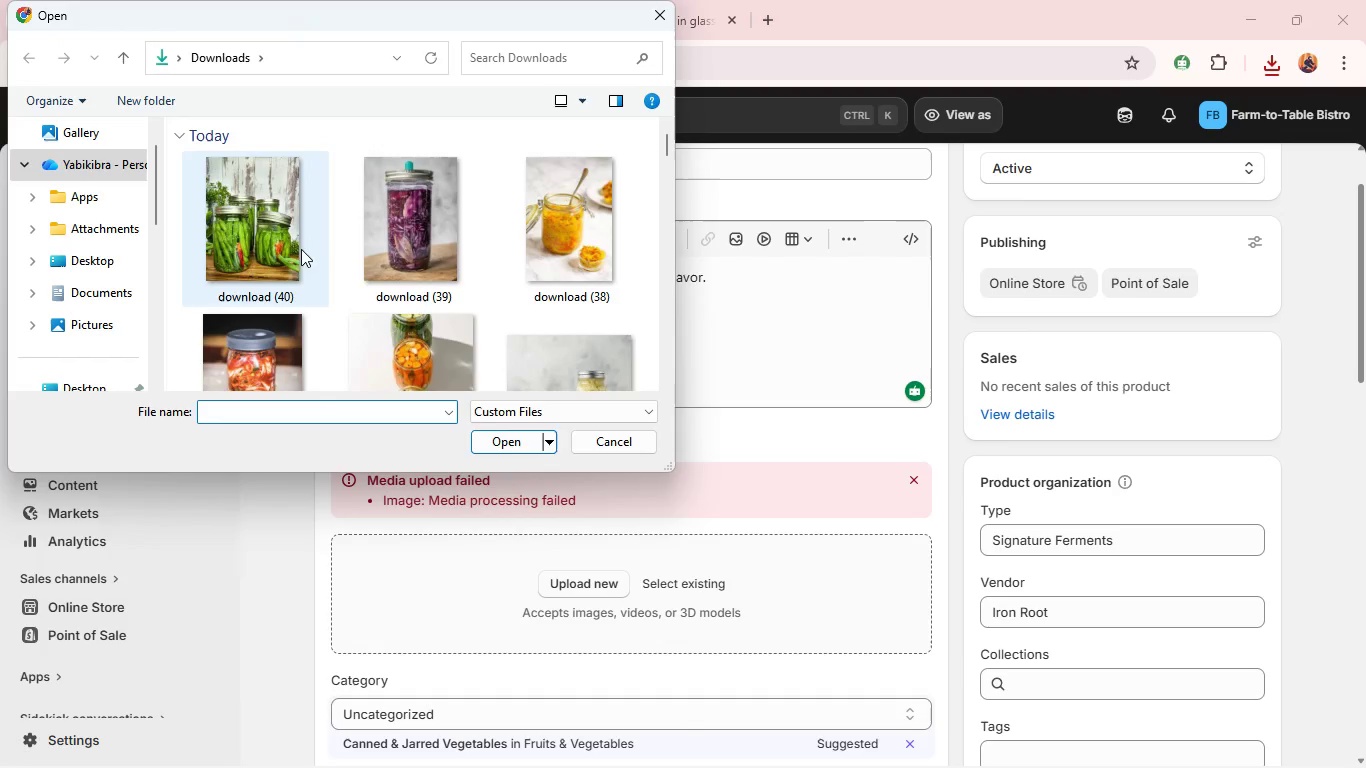 
left_click([288, 243])
 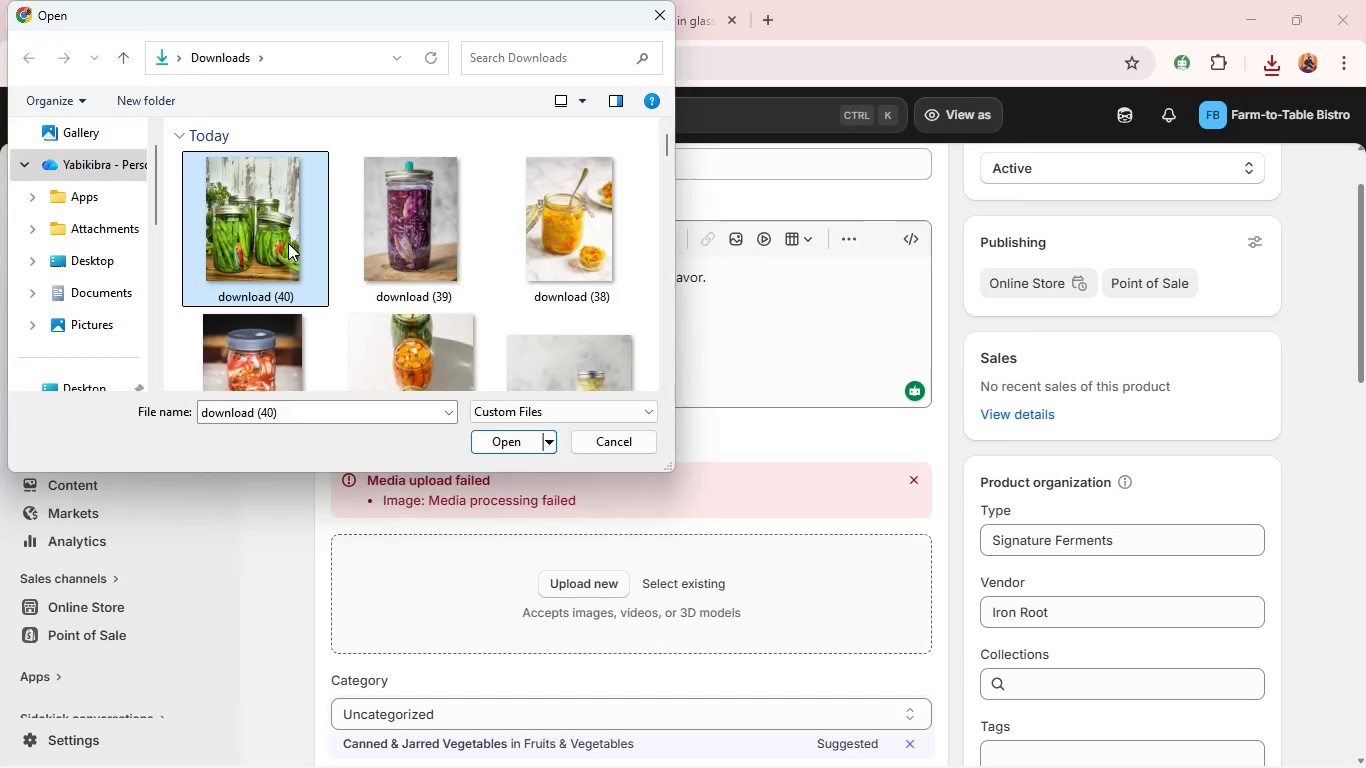 
key(Enter)
 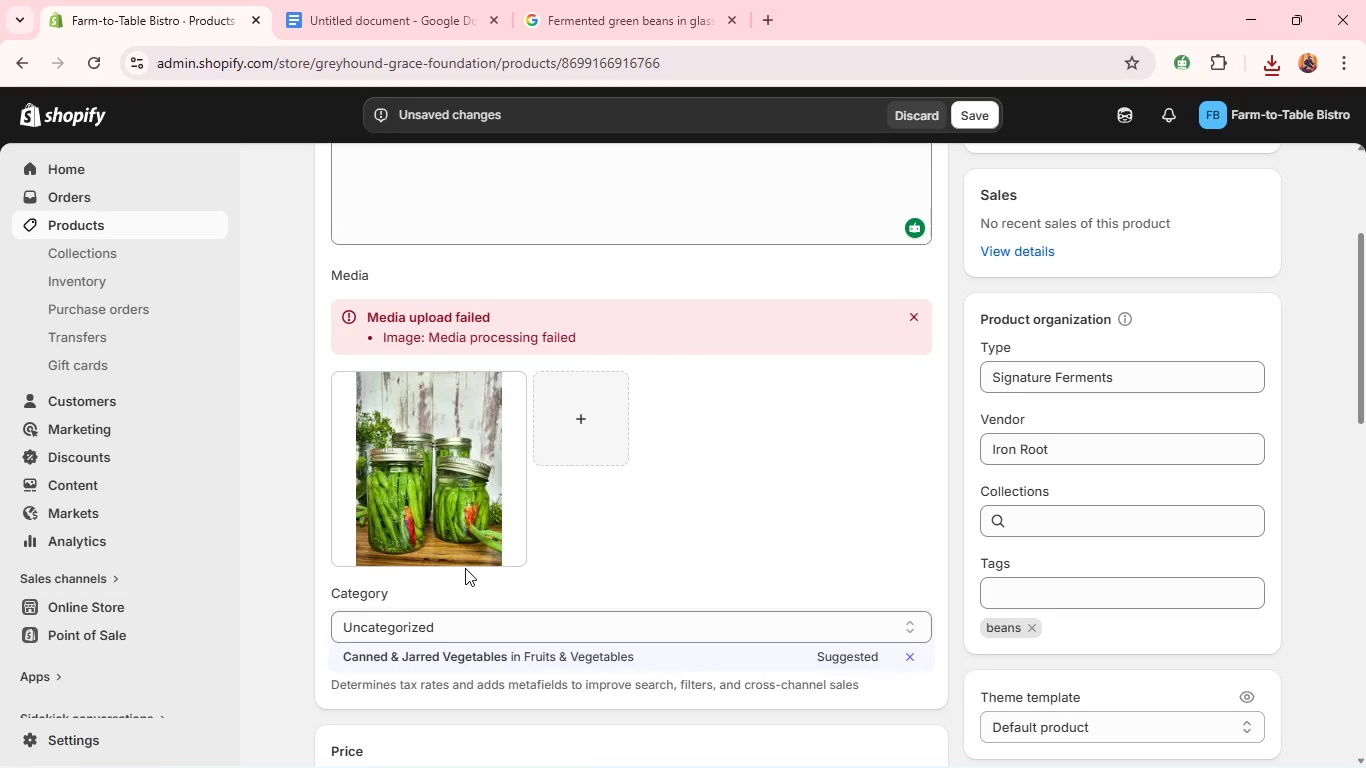 
wait(22.86)
 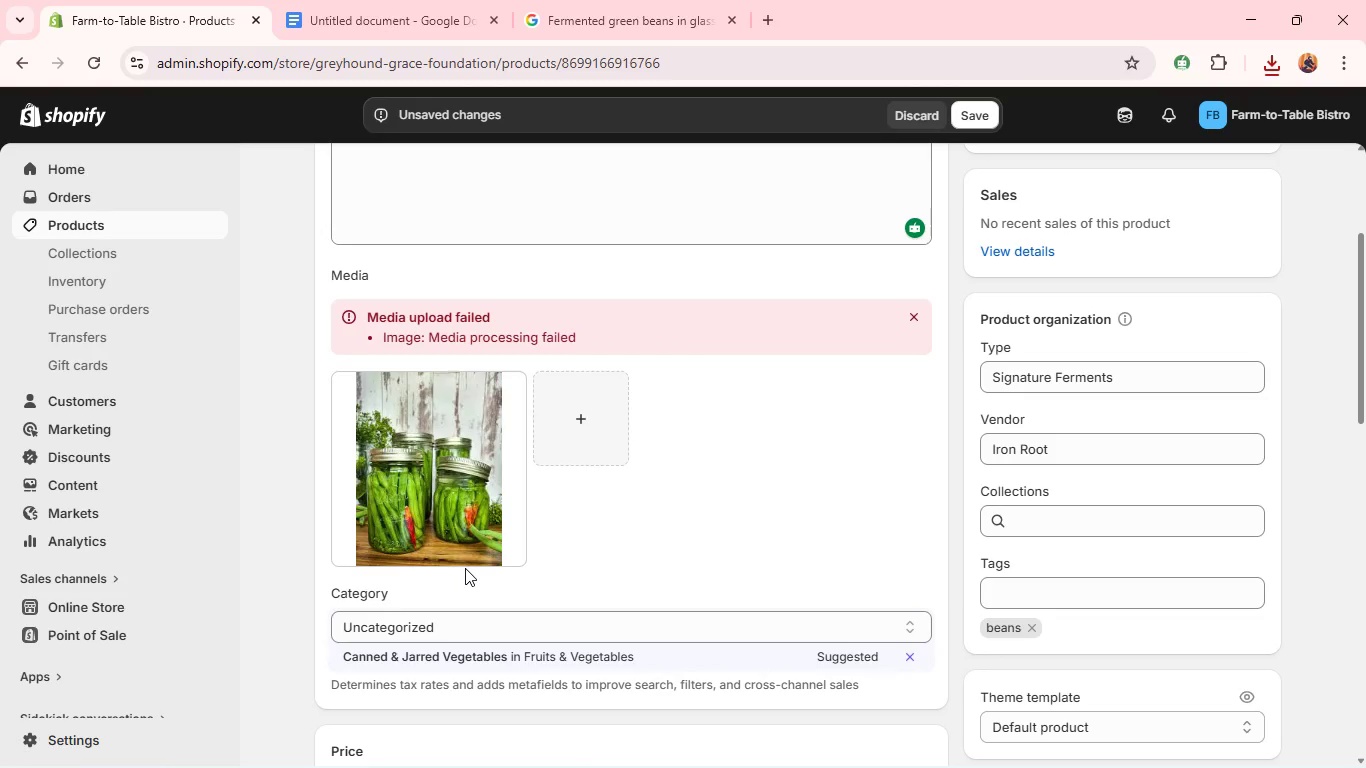 
left_click([444, 454])
 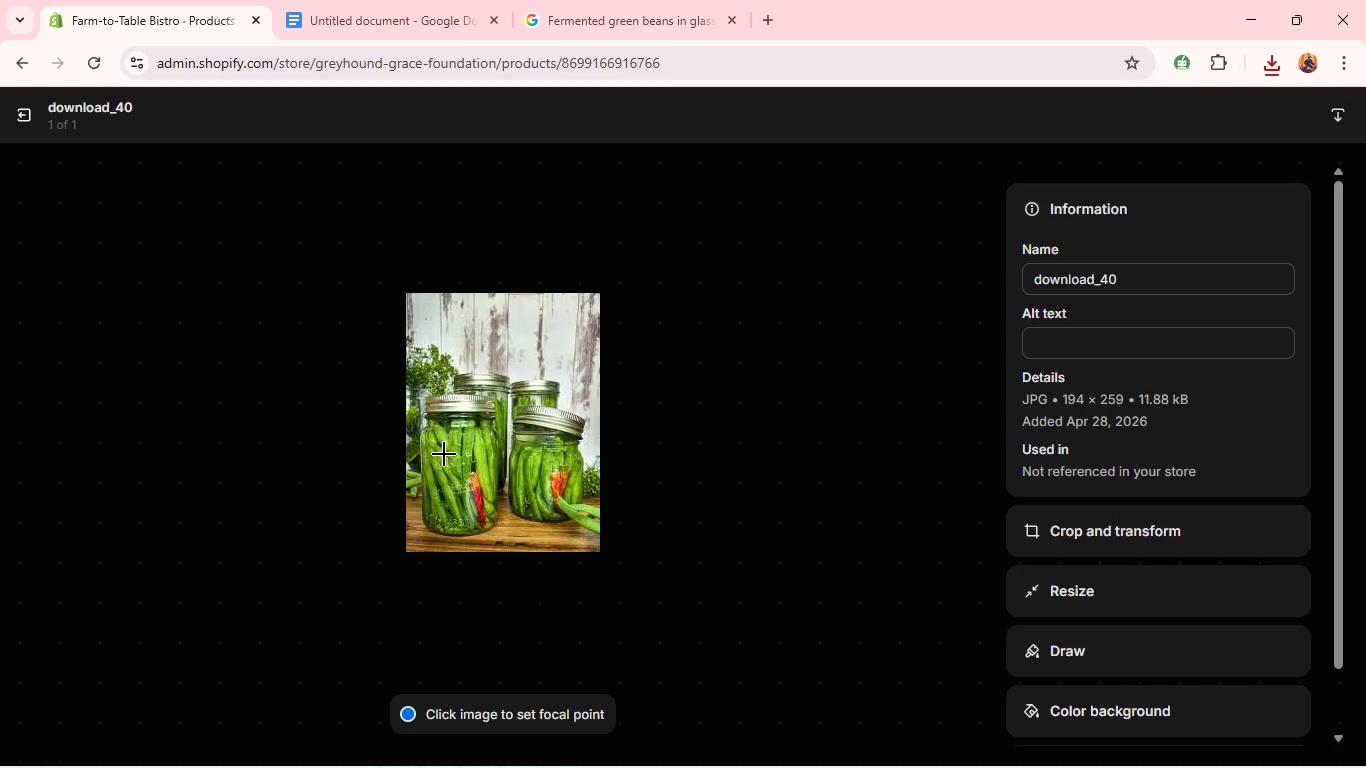 
wait(6.74)
 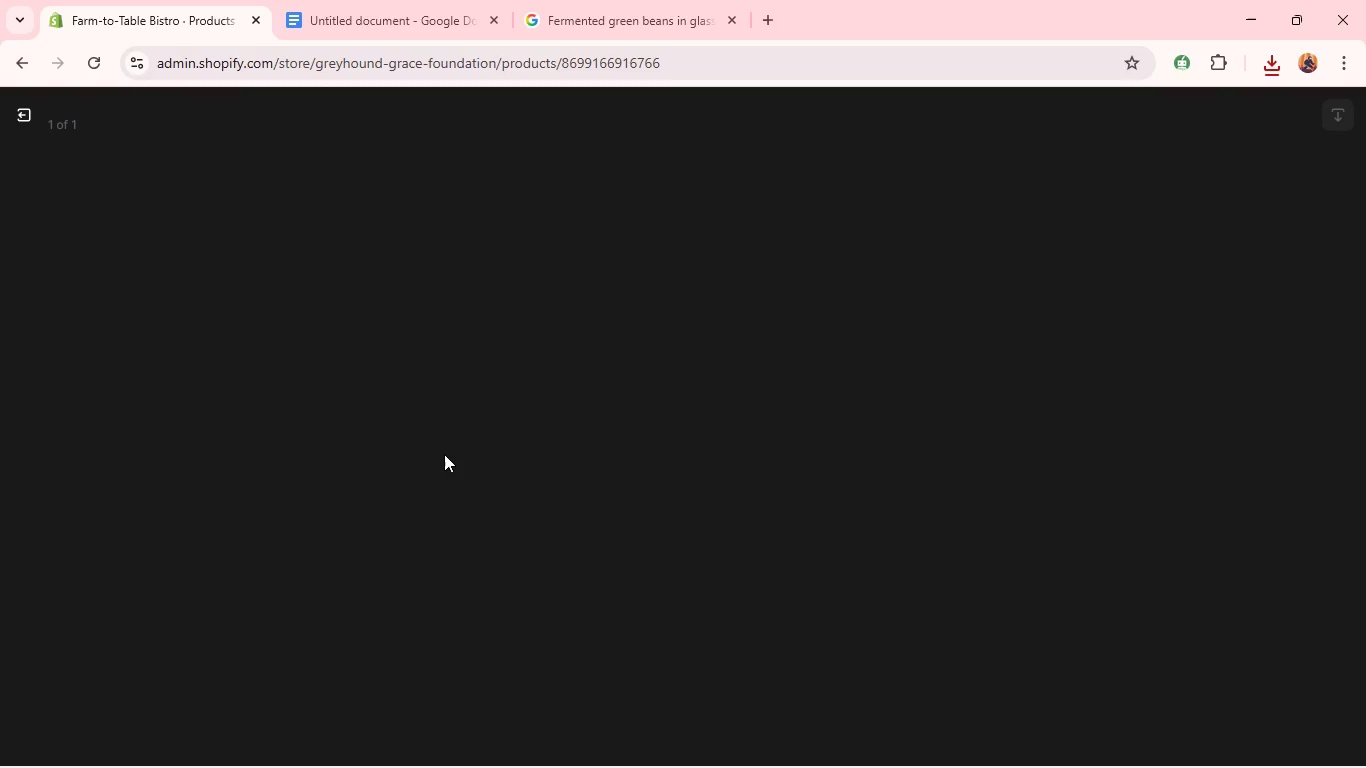 
left_click([1030, 362])
 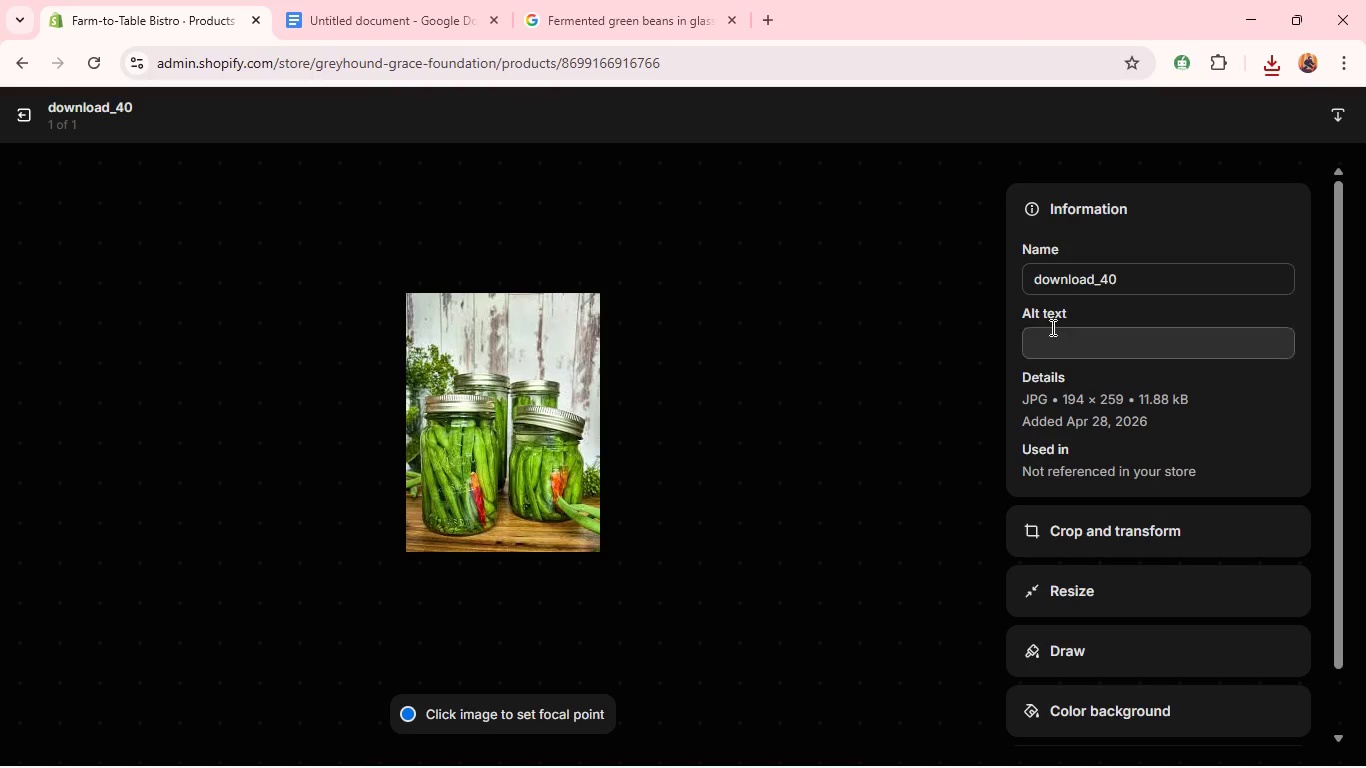 
left_click([1050, 338])
 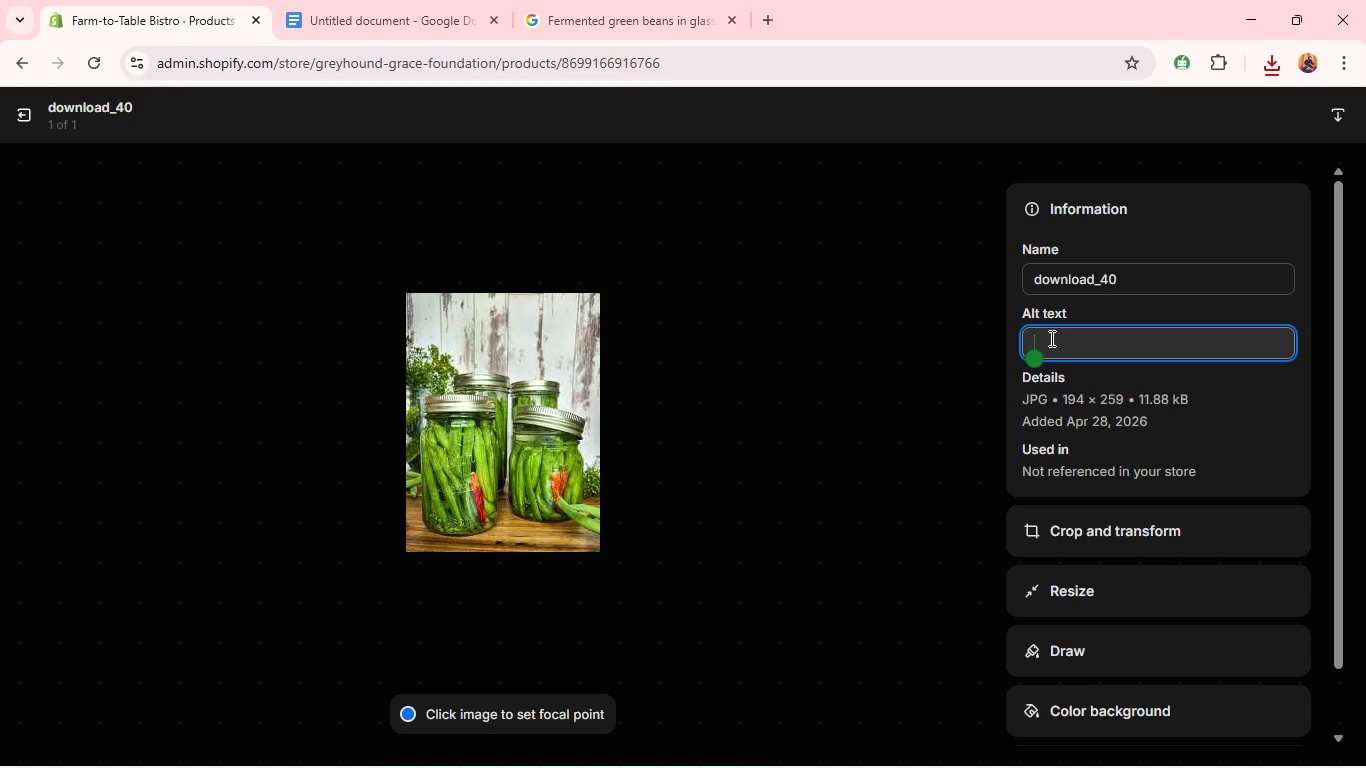 
type(Fremented radishes )
 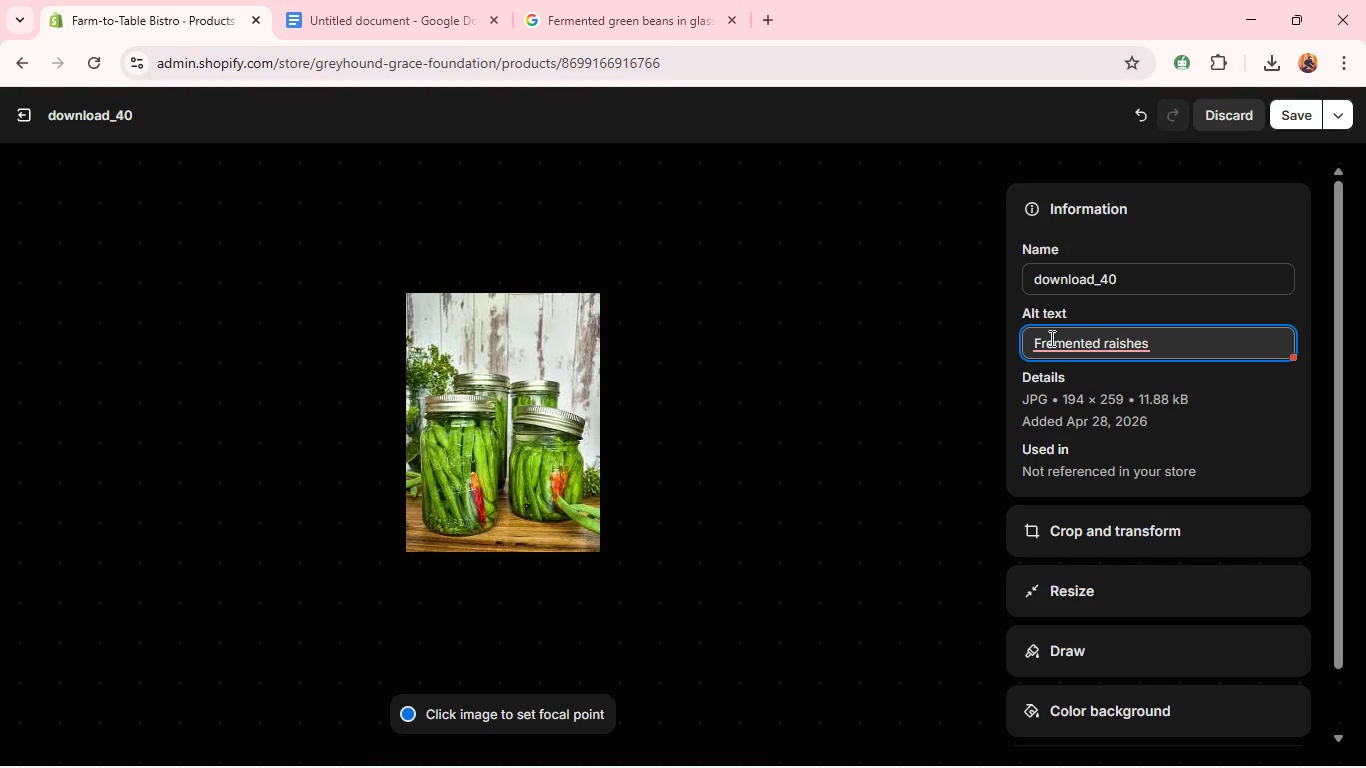 
wait(7.0)
 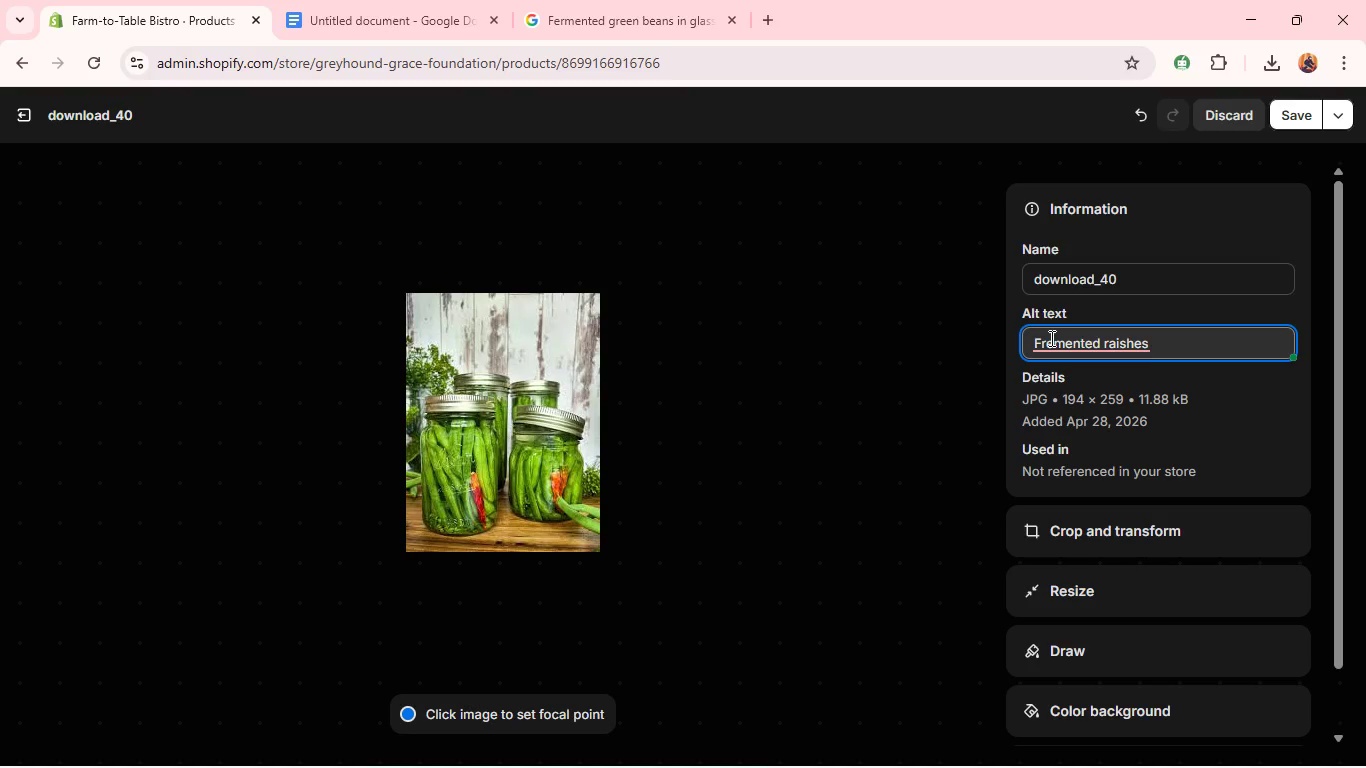 
double_click([1122, 347])
 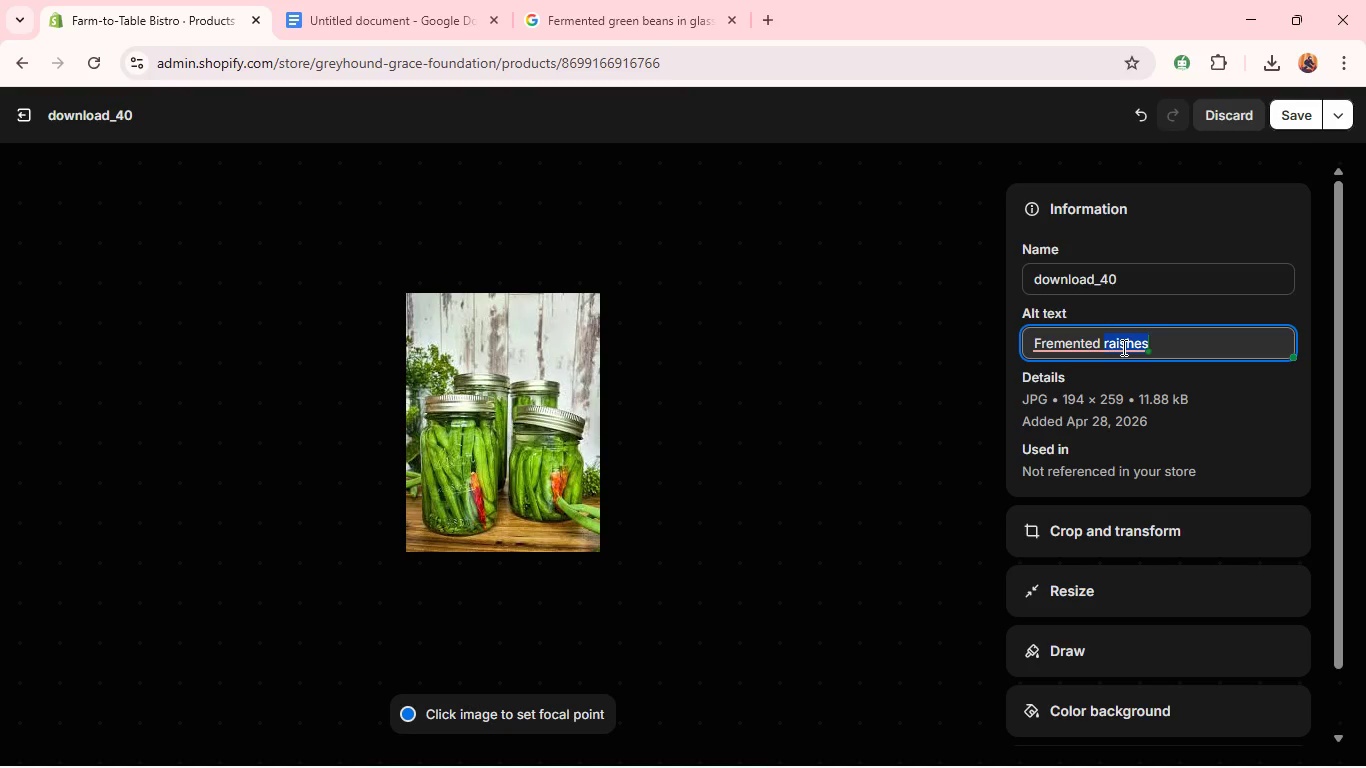 
type(green beans h)
key(Backspace)
type(jar )
 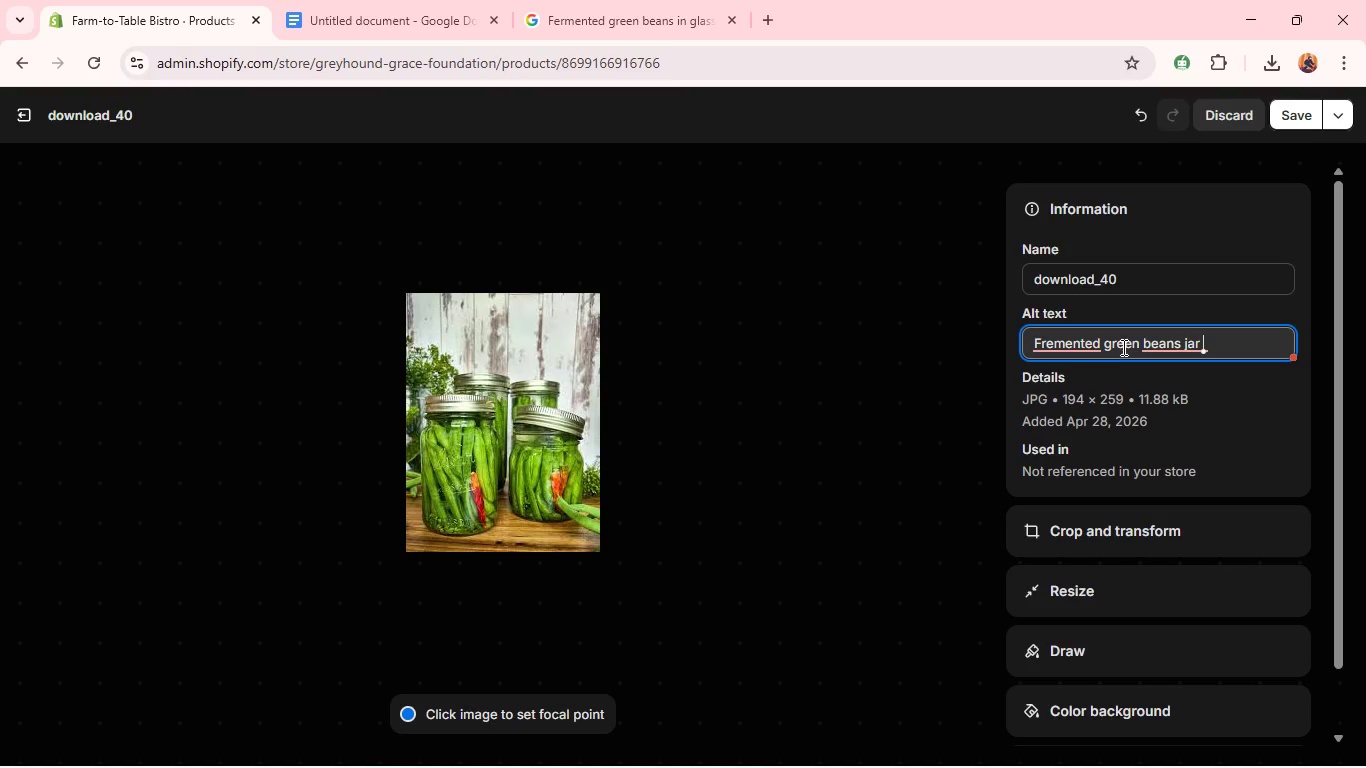 
wait(5.88)
 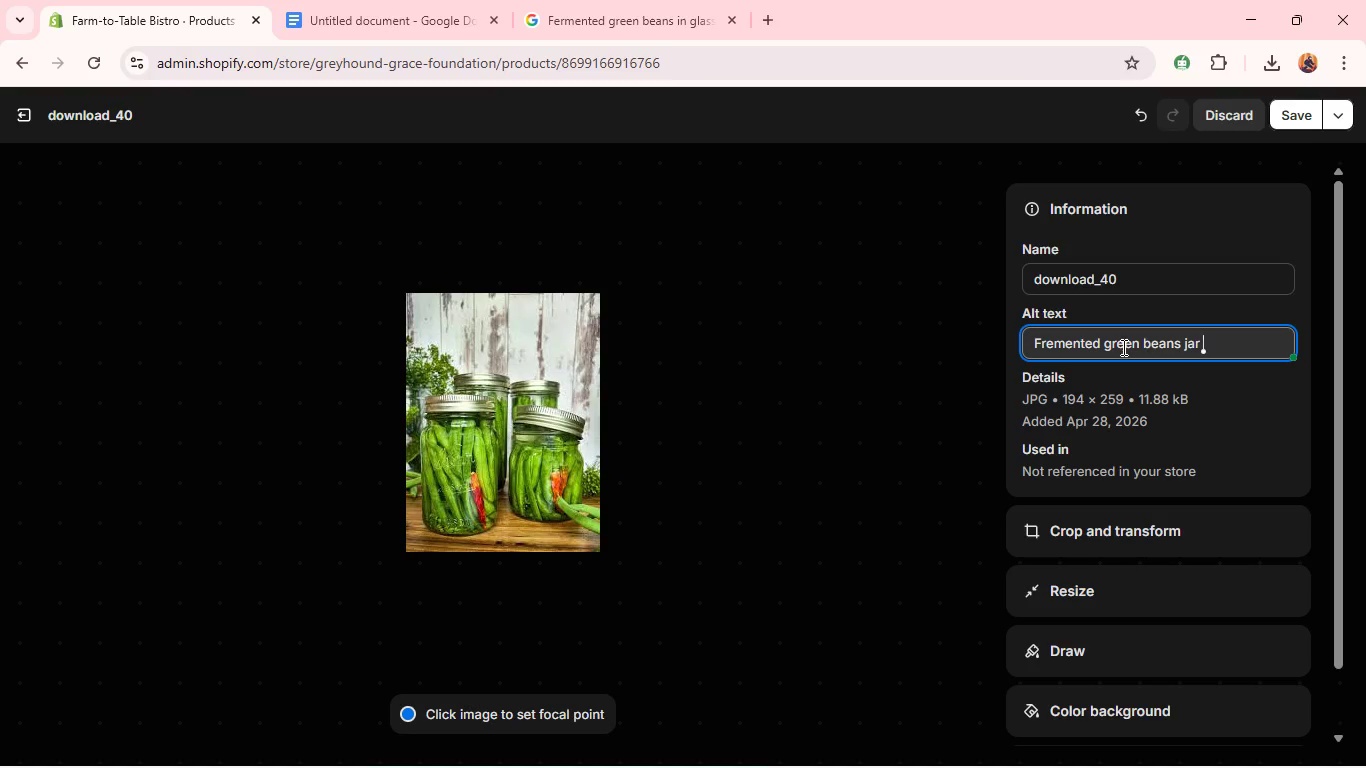 
key(Backspace)
key(Backspace)
key(Backspace)
key(Backspace)
type(in glass)
 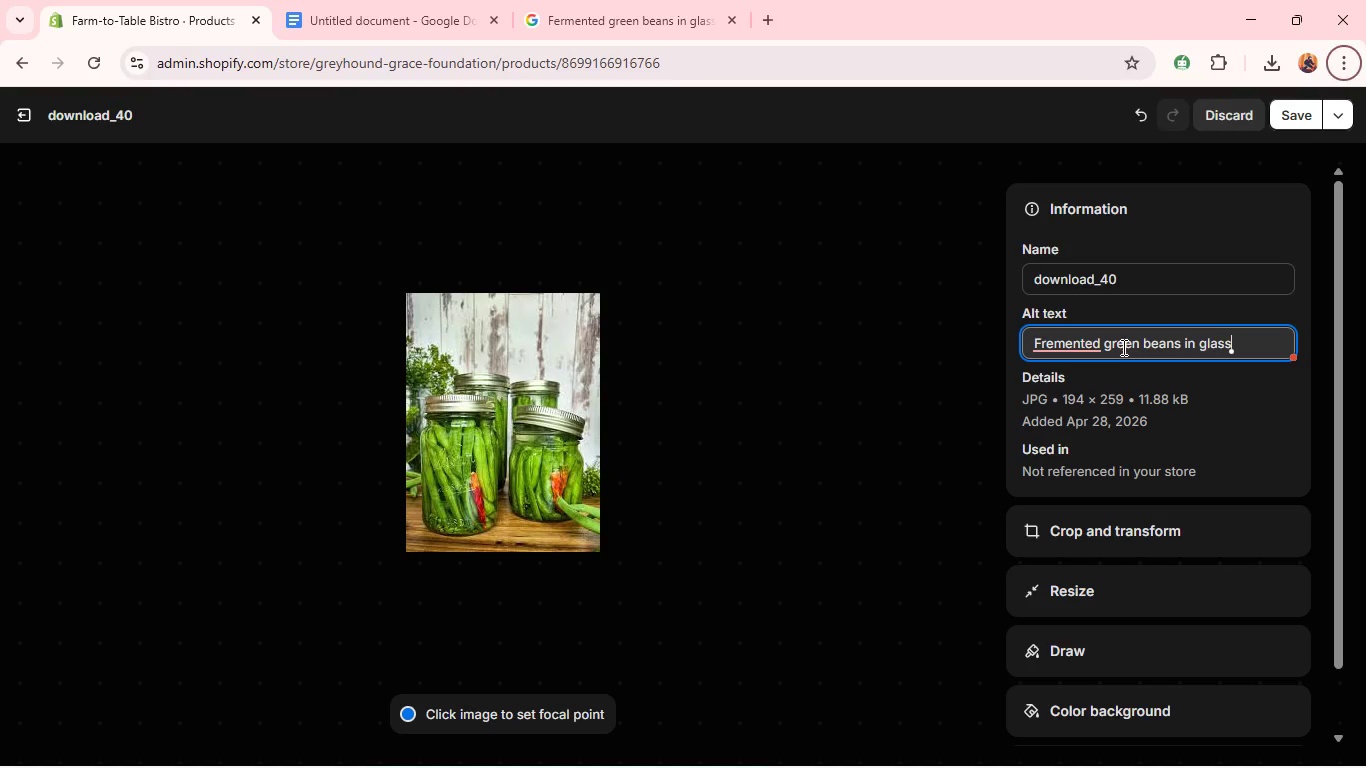 
key(Alt+AltLeft)
 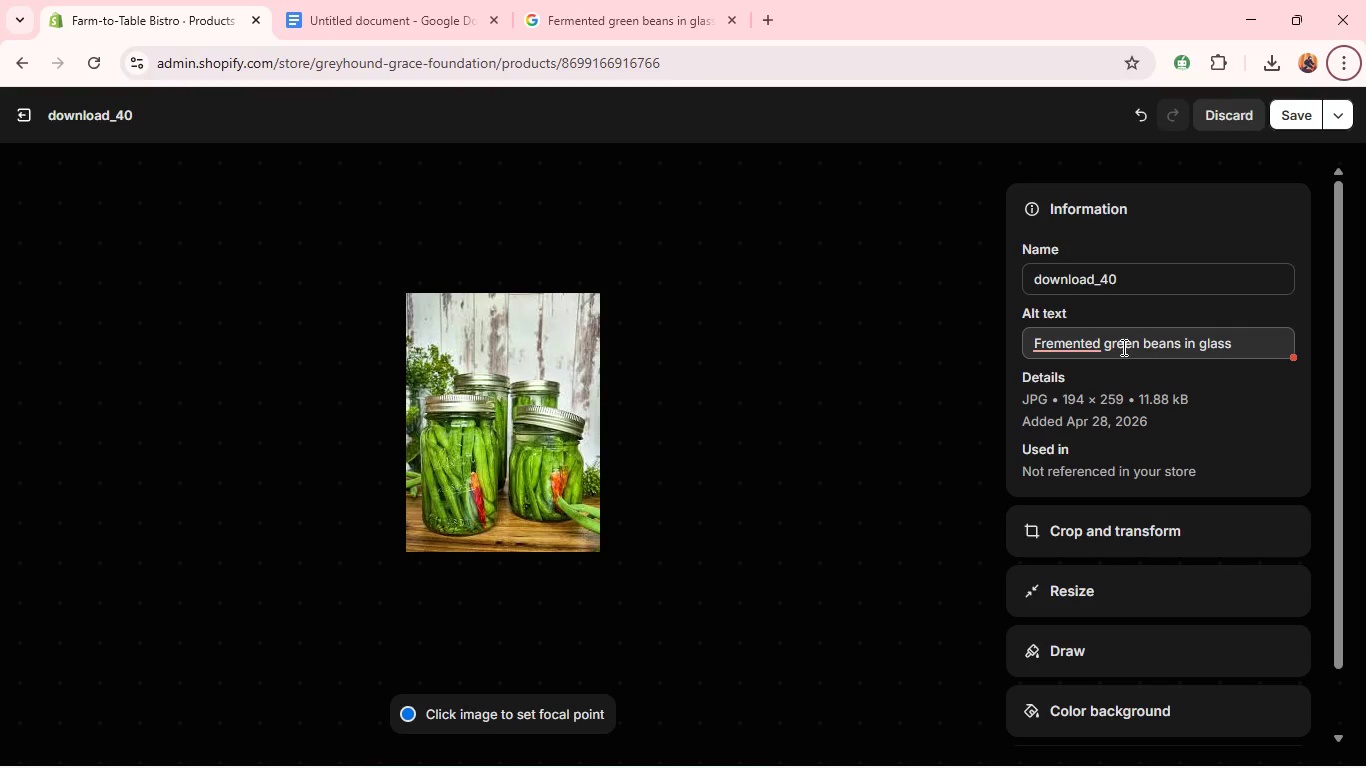 
type(jar witj)
 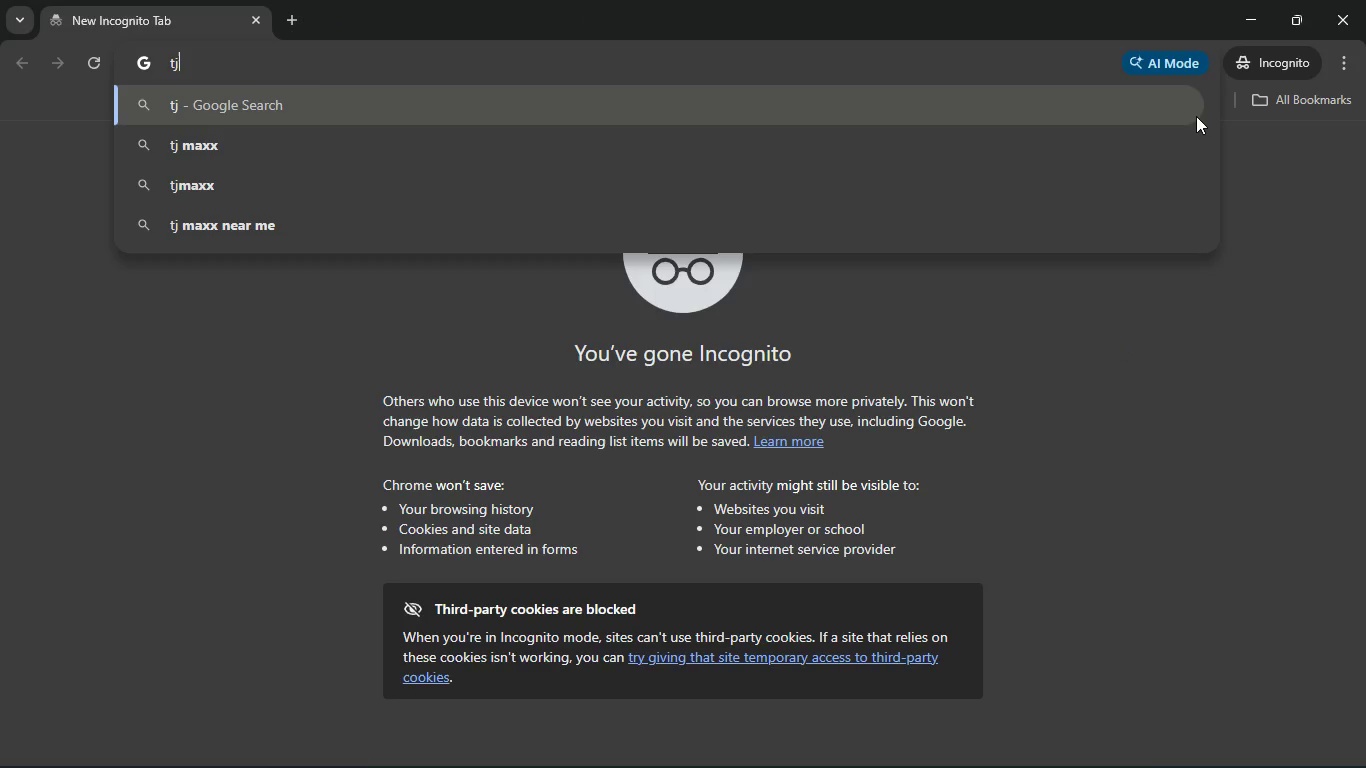 
left_click([1334, 16])
 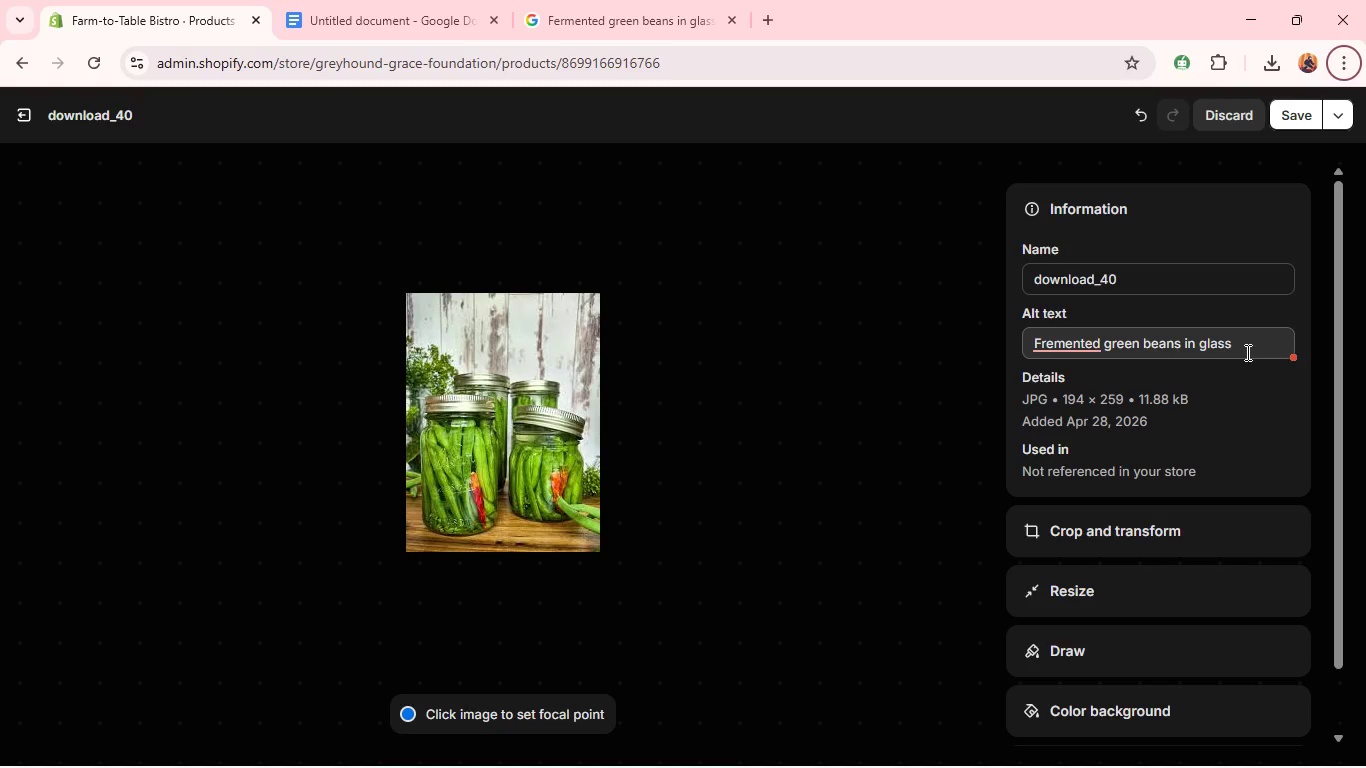 
left_click([1248, 347])
 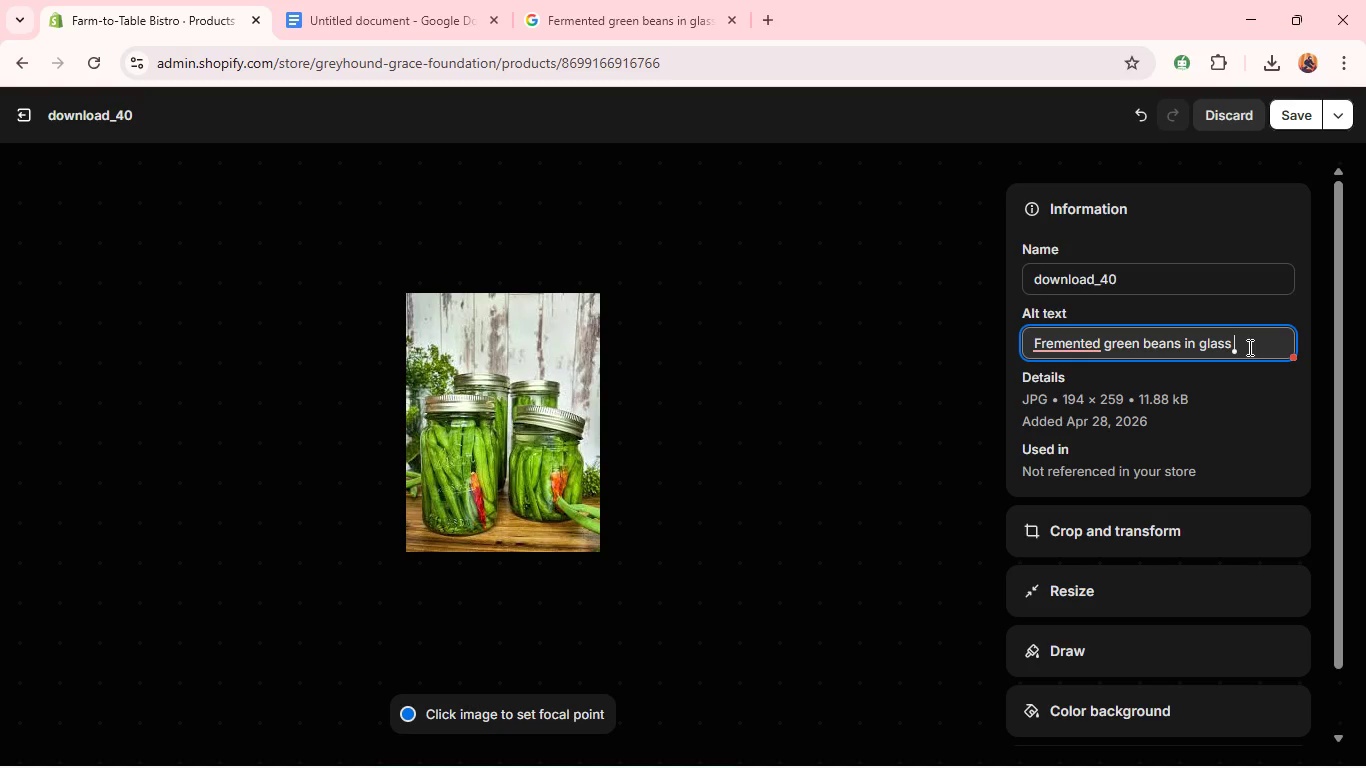 
wait(8.22)
 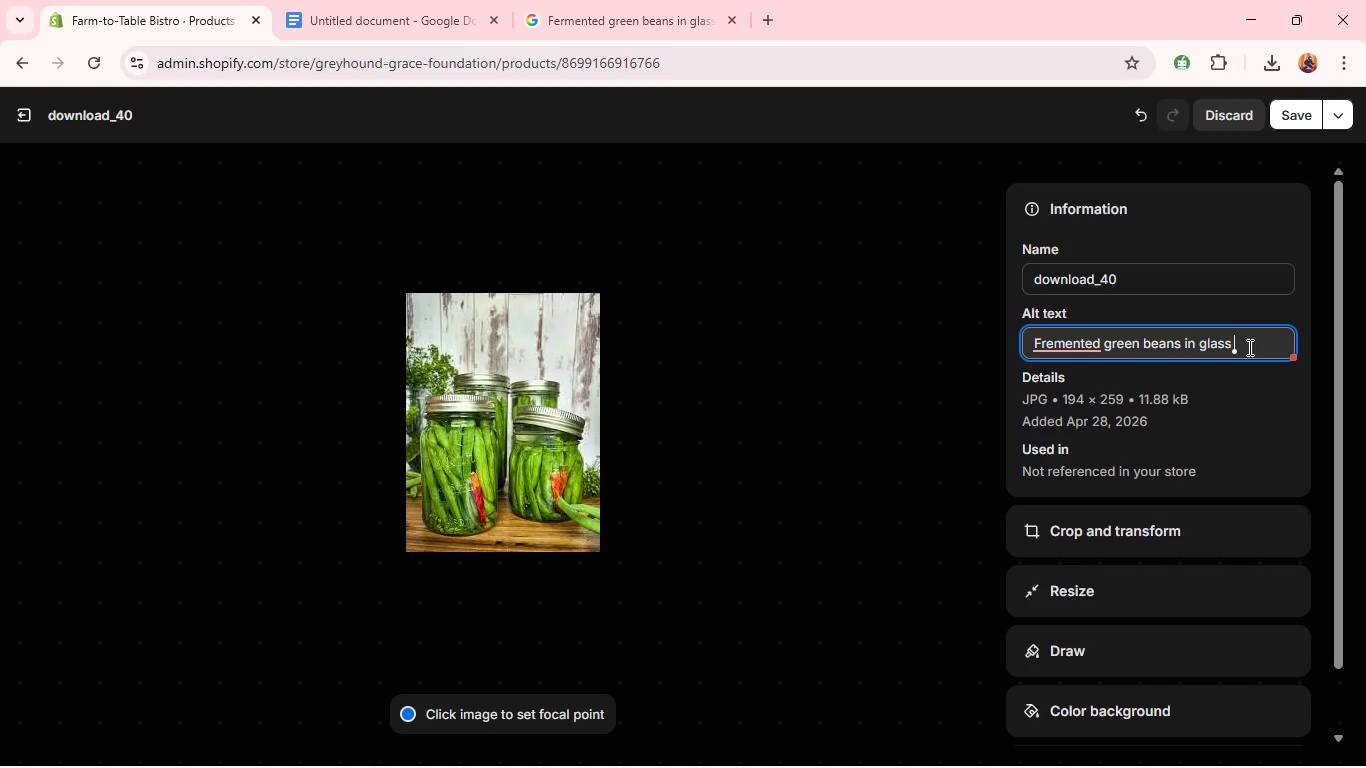 
type(jar with crisp texture visible )
 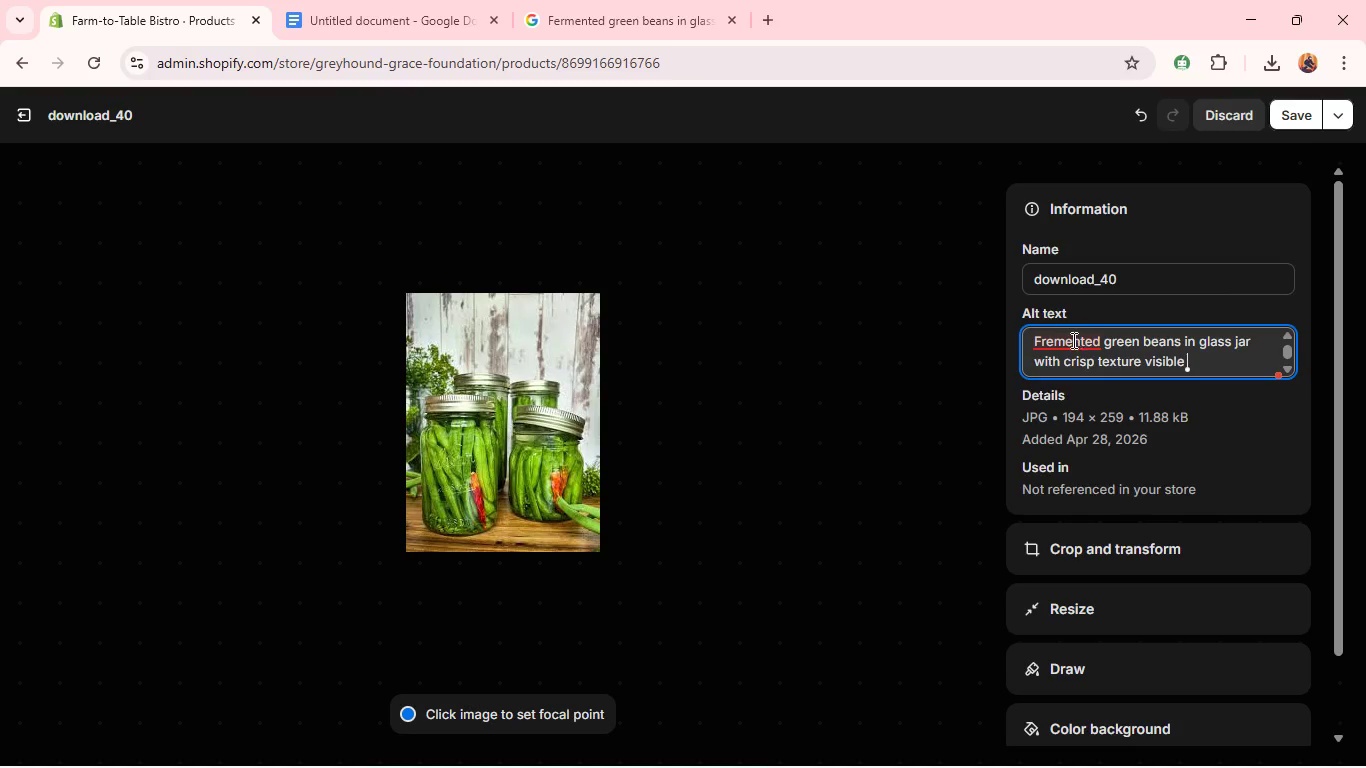 
left_click([1071, 340])
 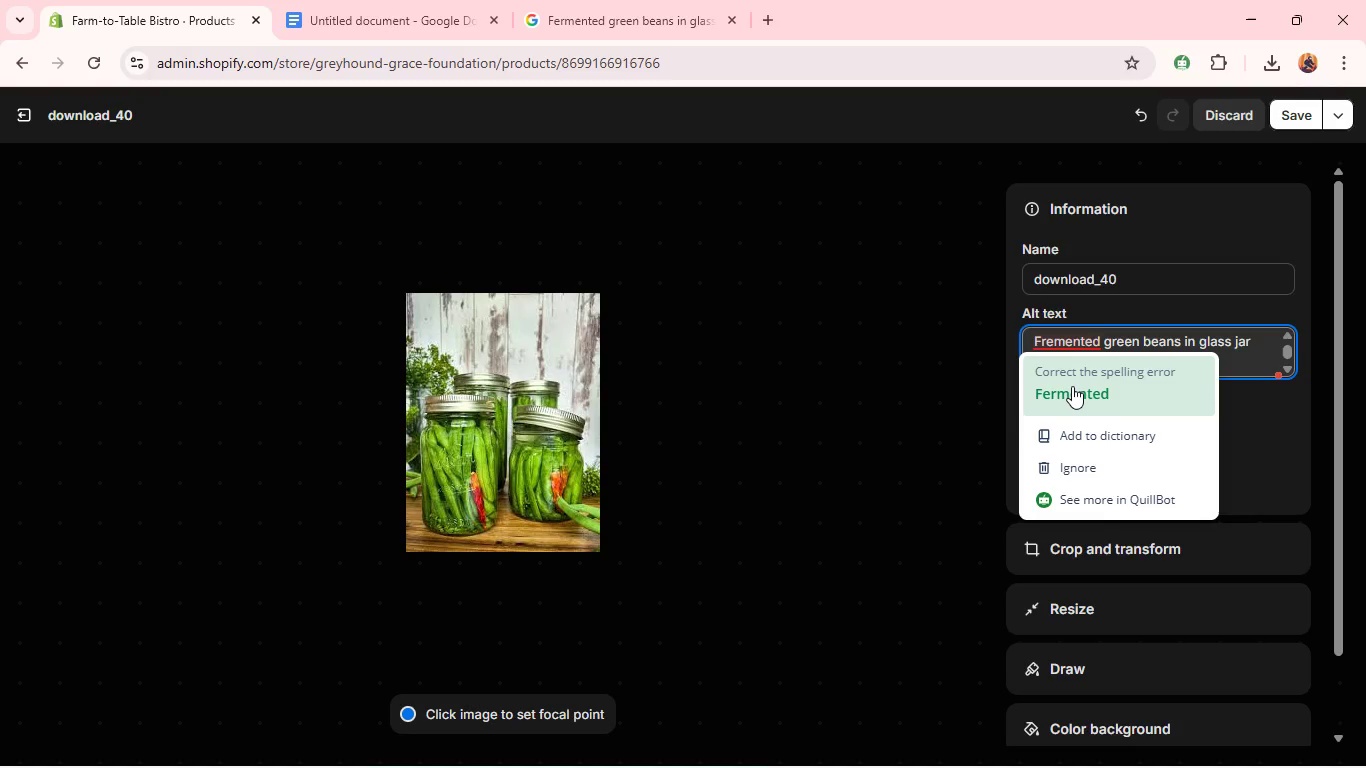 
left_click([1072, 386])
 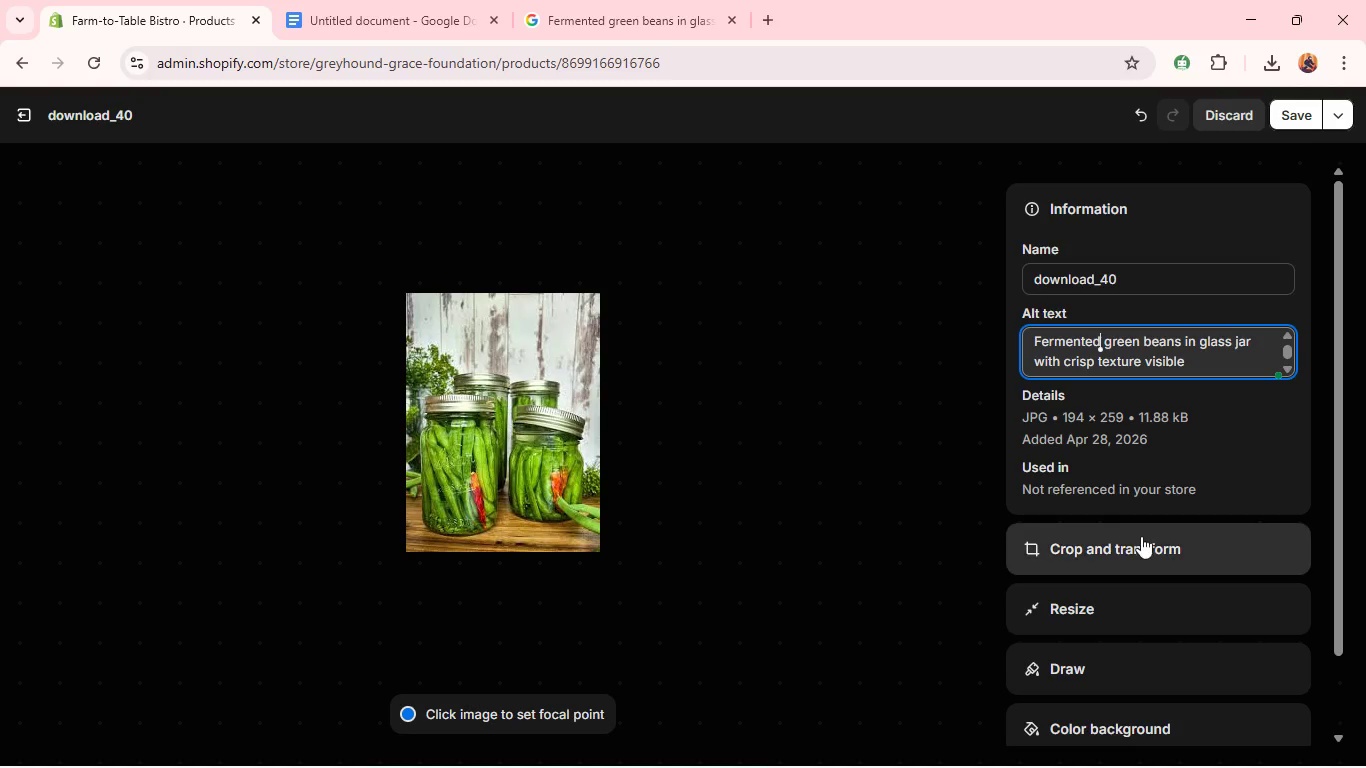 
left_click([1145, 545])
 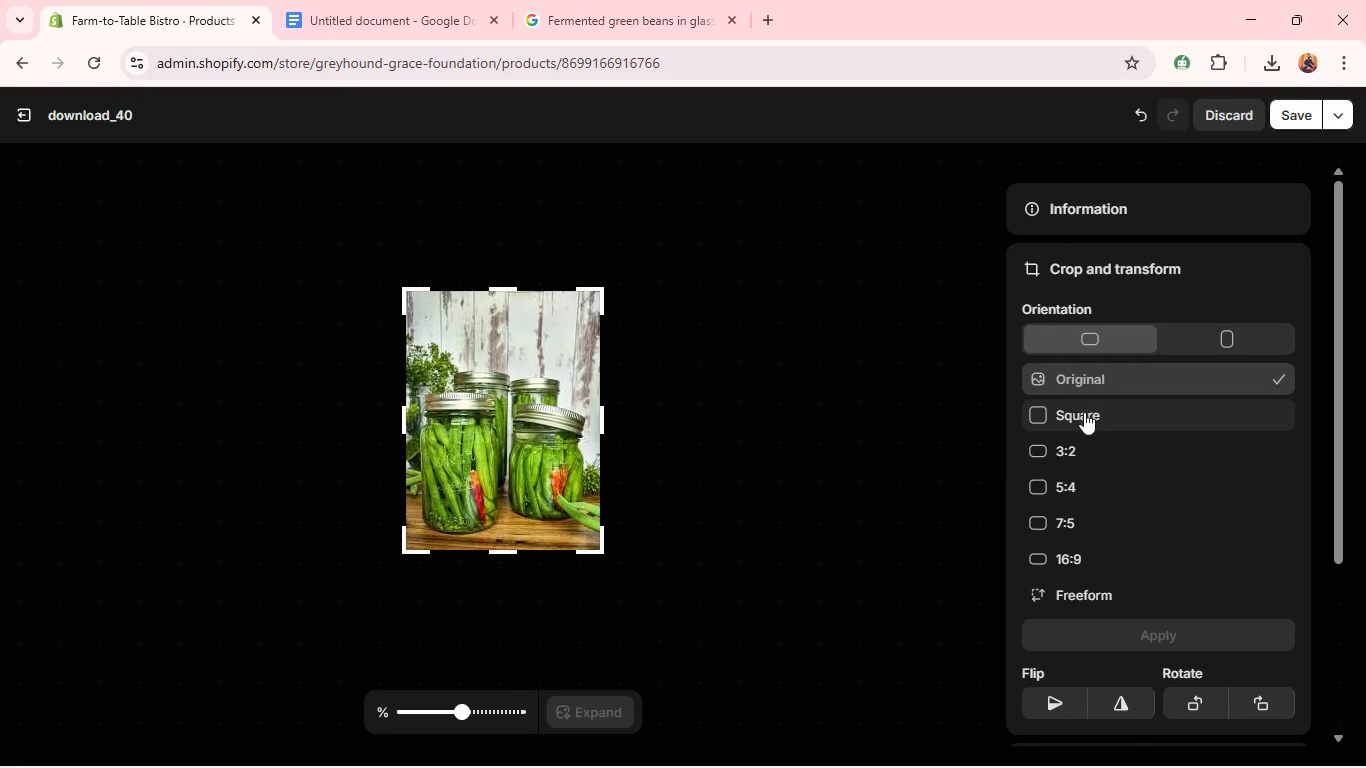 
left_click([1083, 420])
 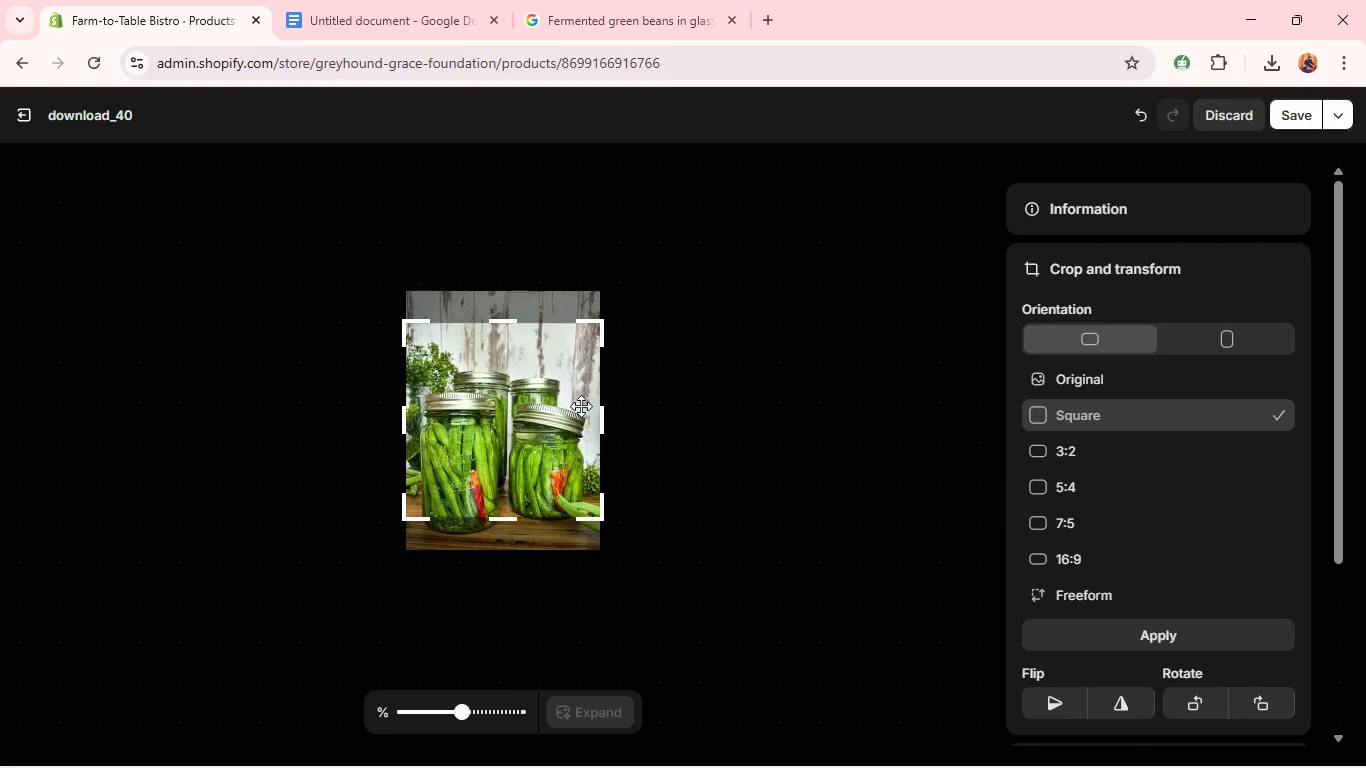 
left_click_drag(start_coordinate=[581, 406], to_coordinate=[574, 422])
 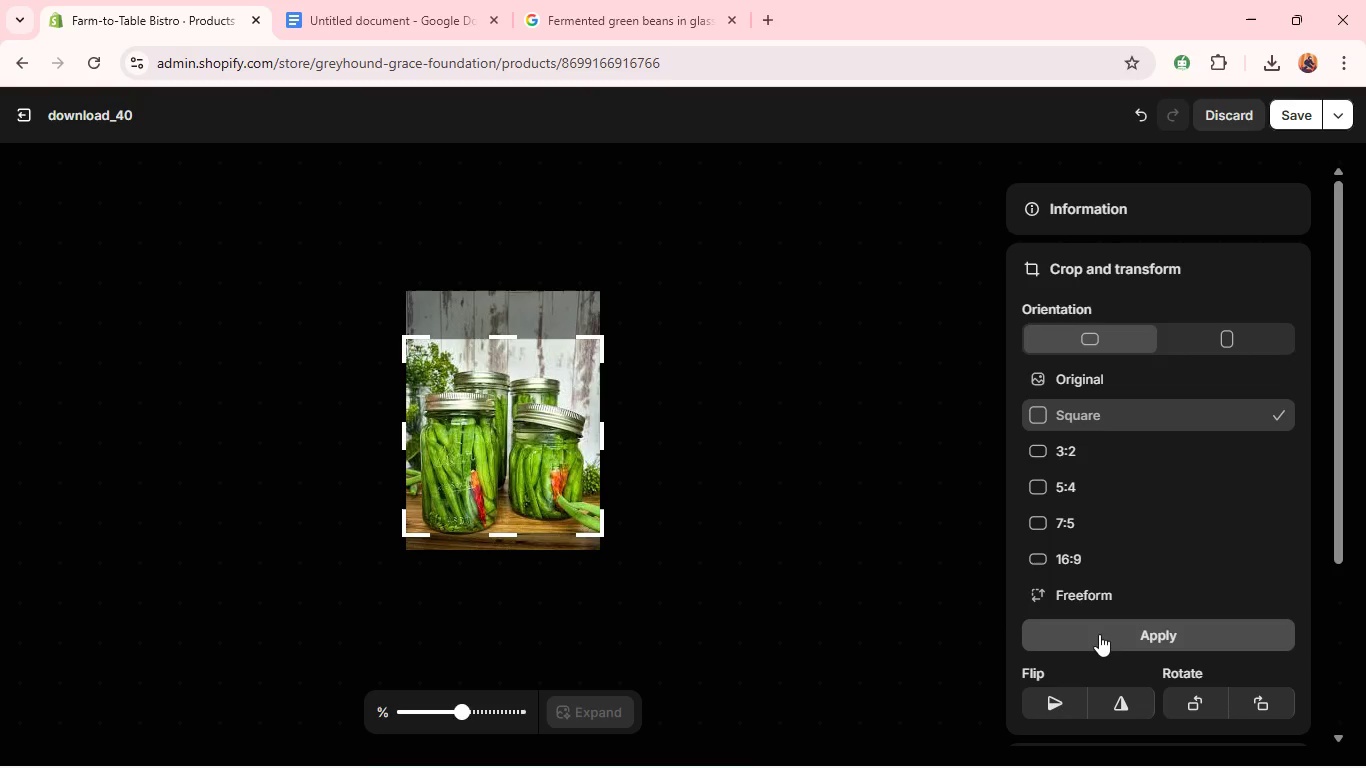 
left_click([1099, 634])
 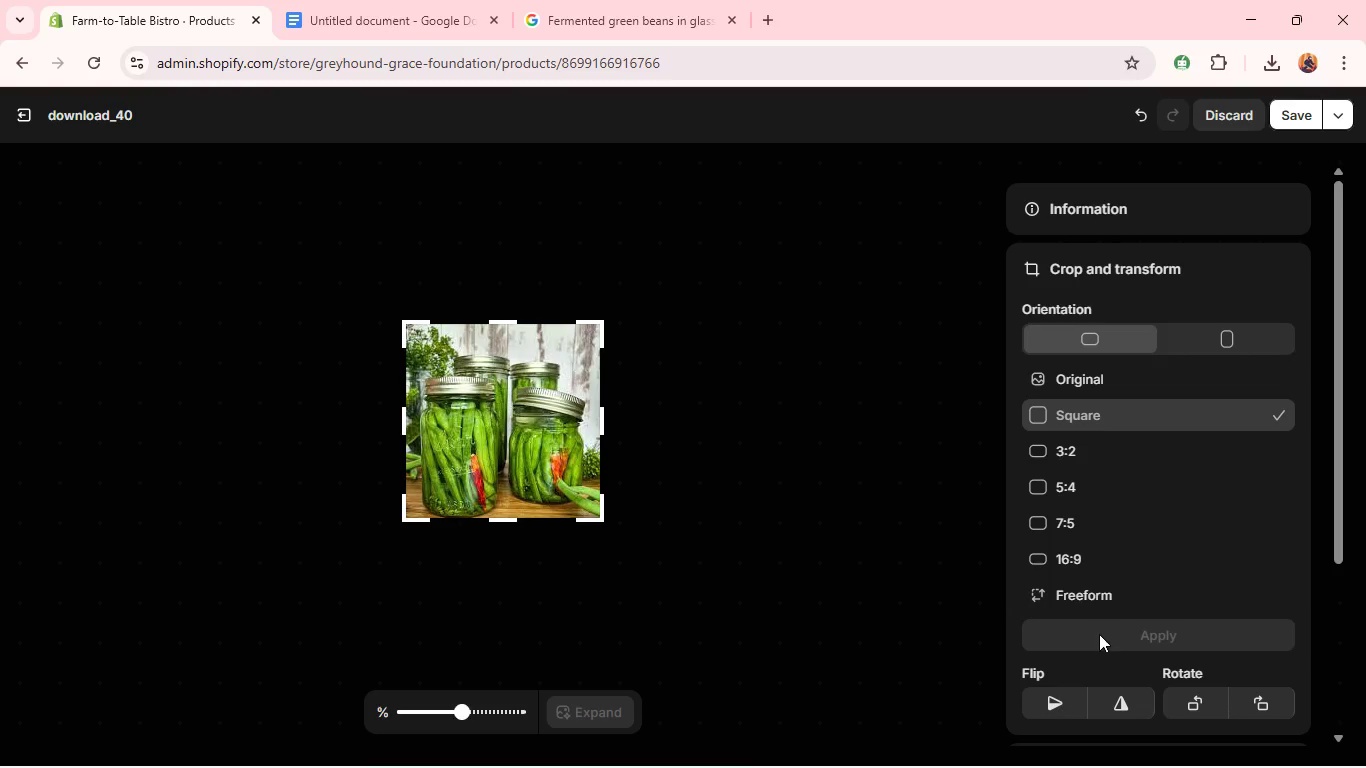 
wait(14.8)
 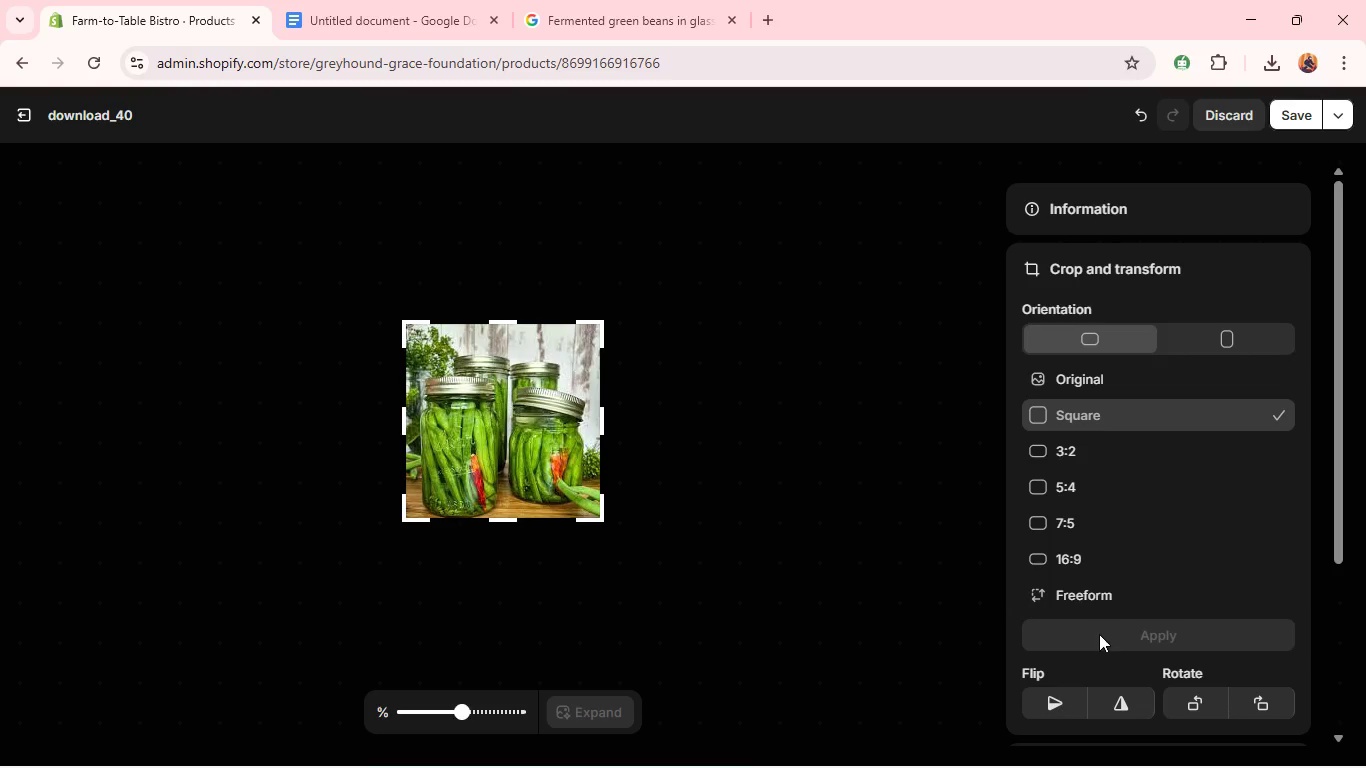 
left_click([1295, 121])
 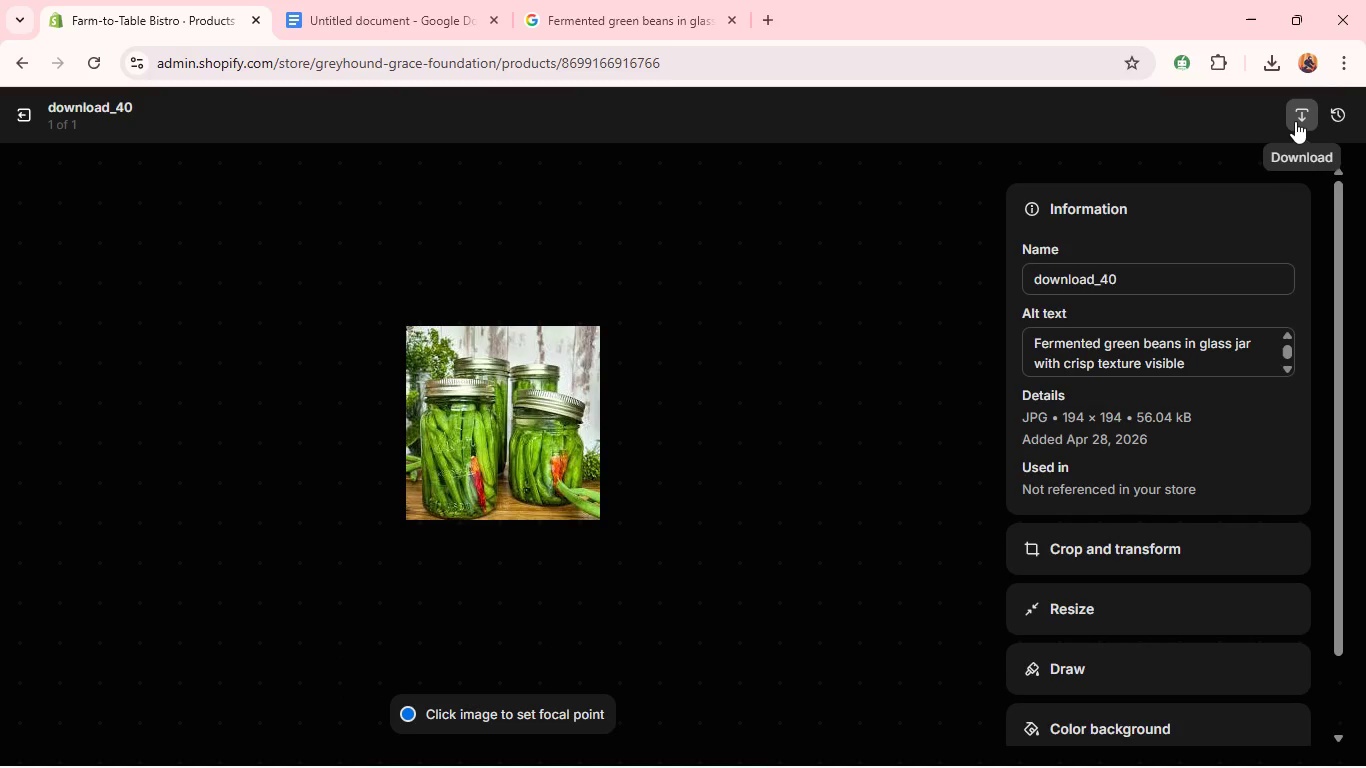 
wait(14.62)
 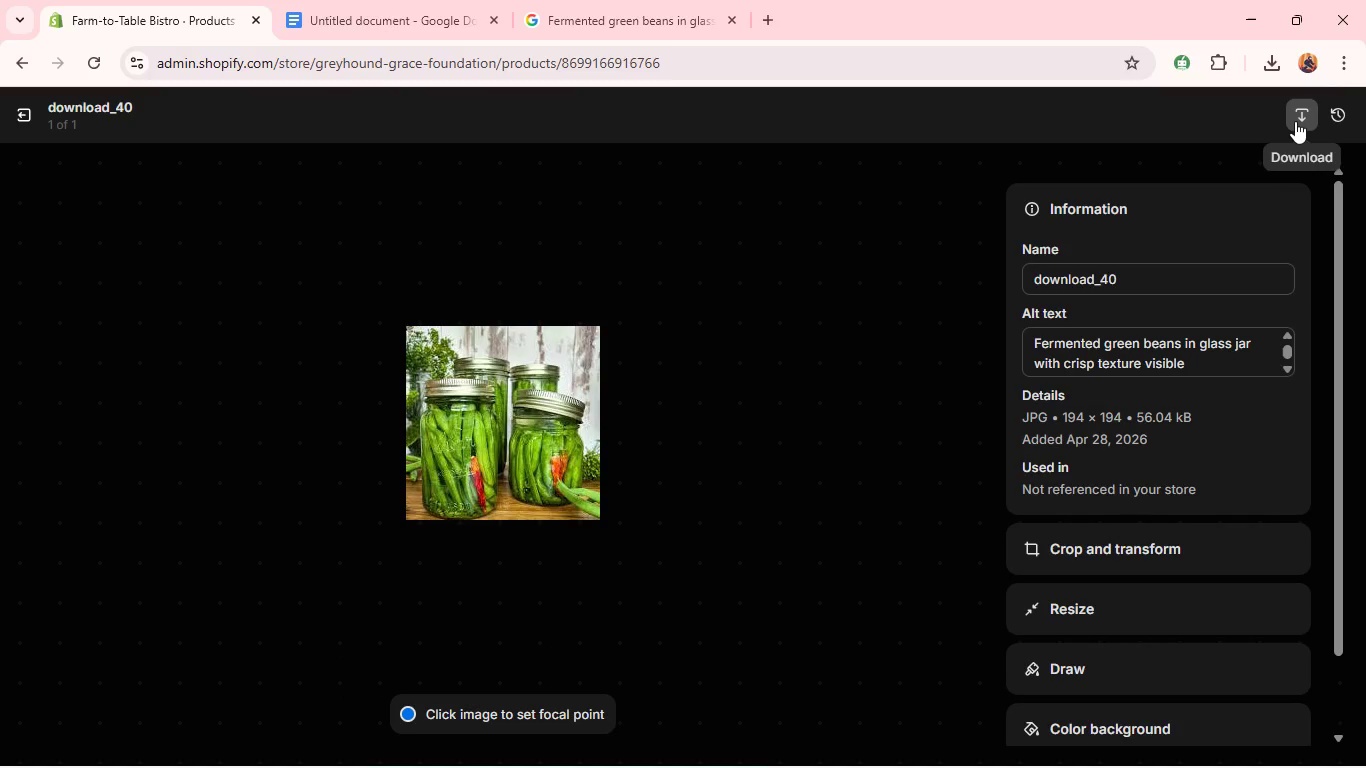 
left_click([26, 114])
 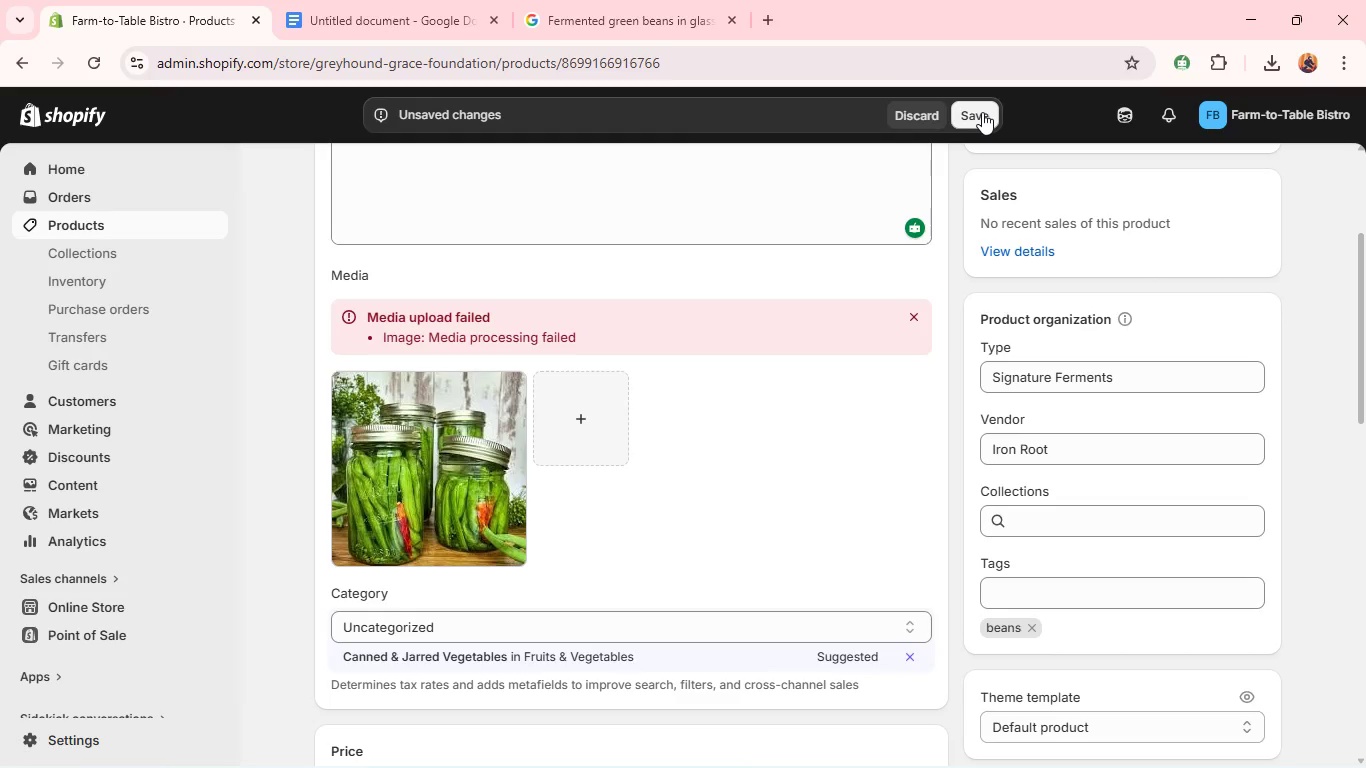 
wait(19.31)
 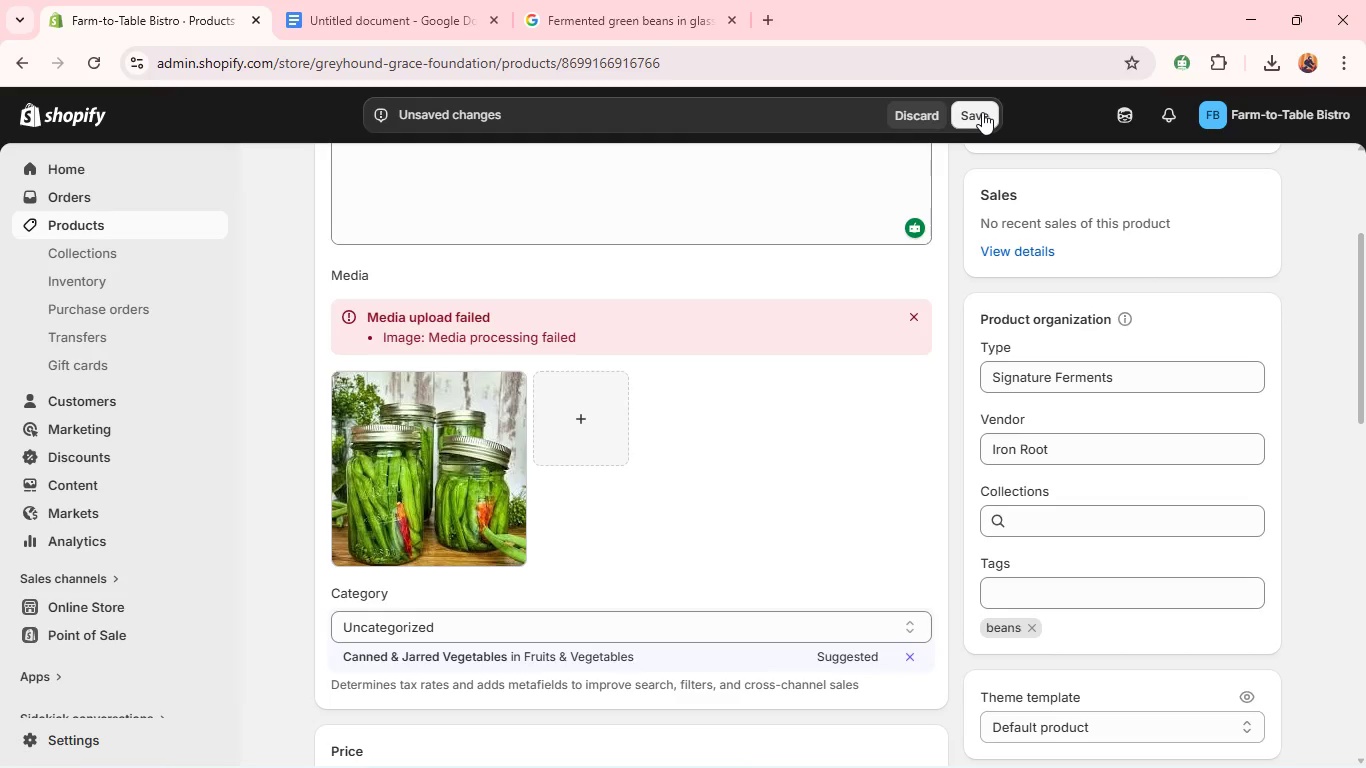 
left_click([976, 115])
 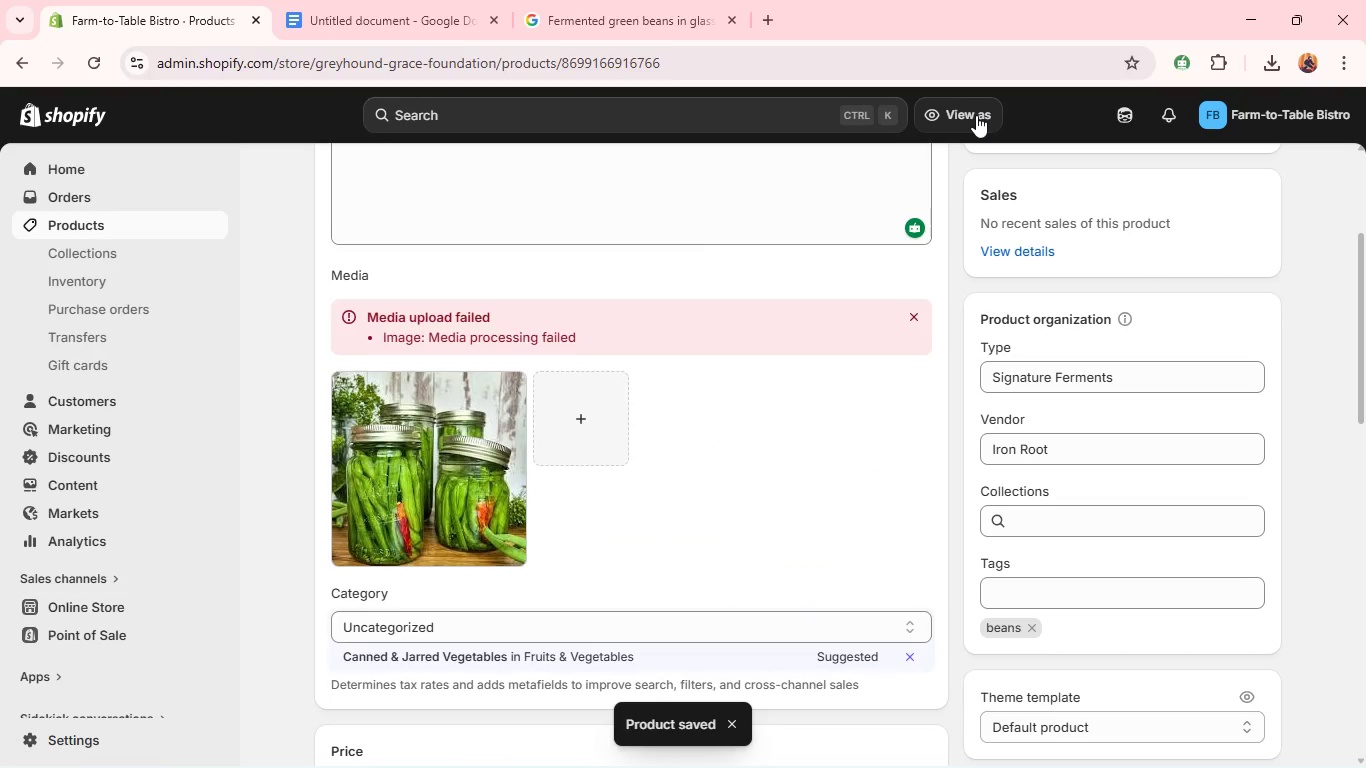 
wait(14.86)
 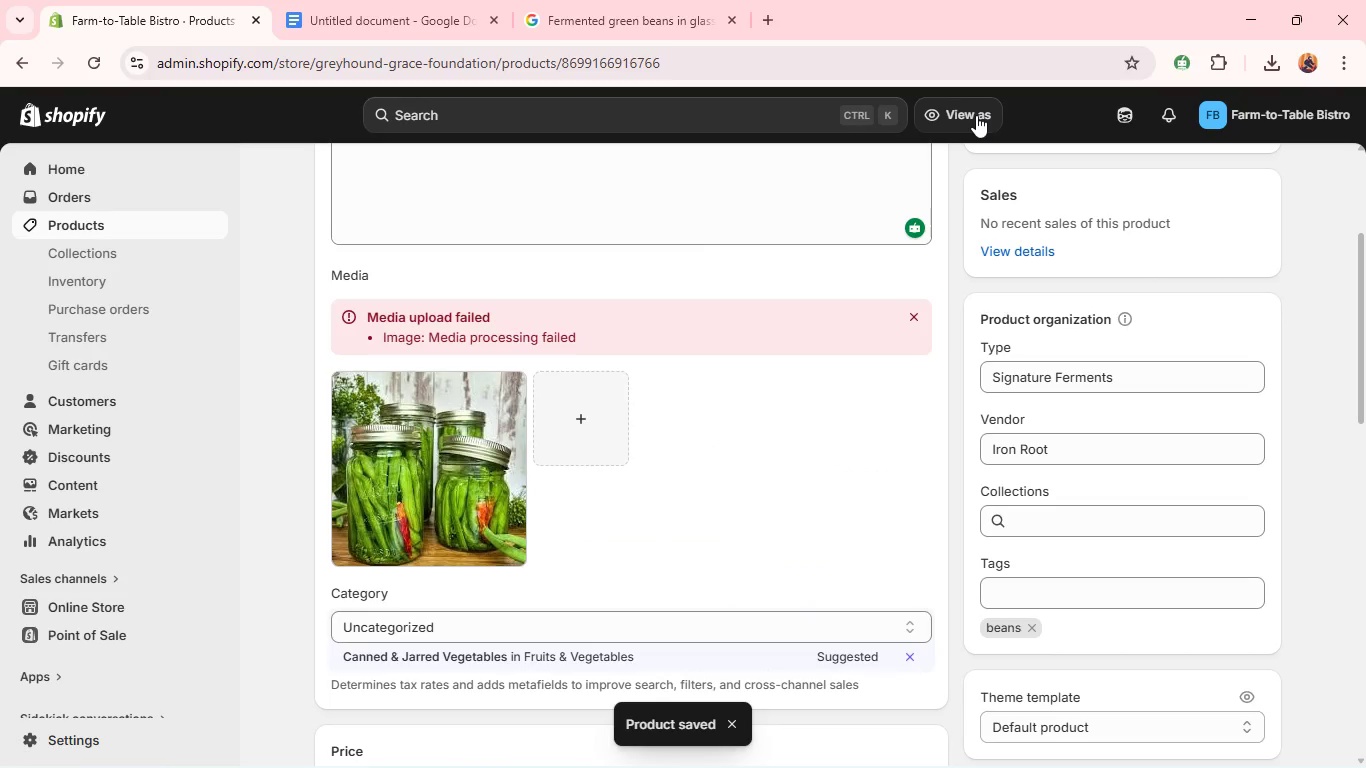 
left_click([712, 581])
 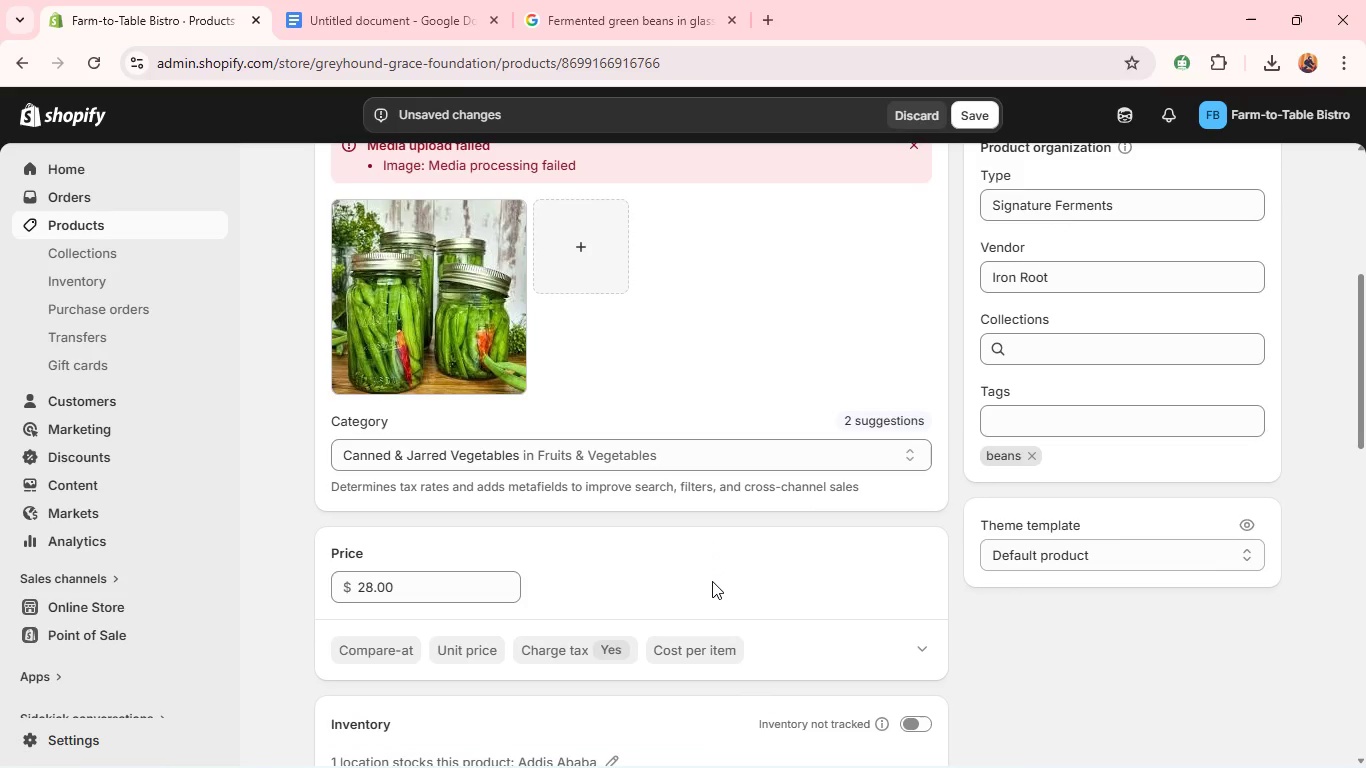 
wait(23.64)
 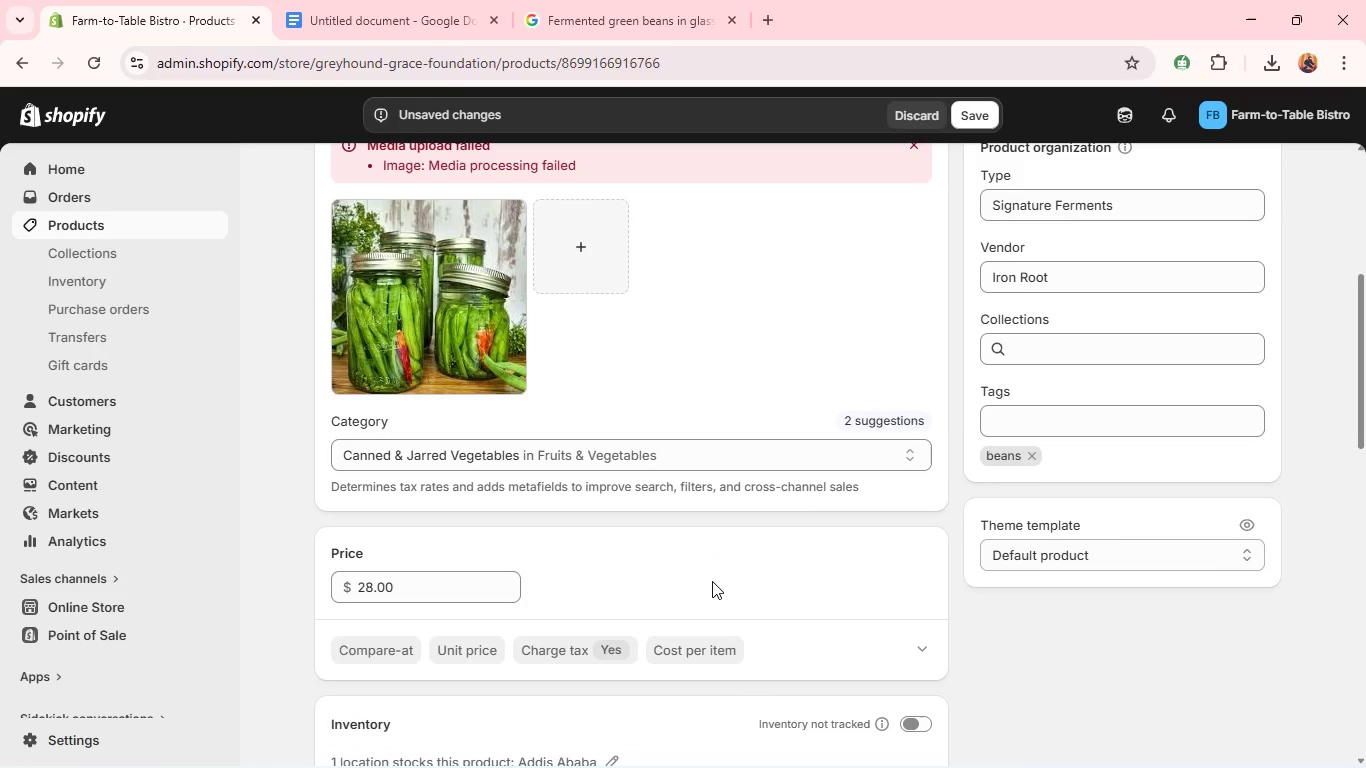 
double_click([409, 596])
 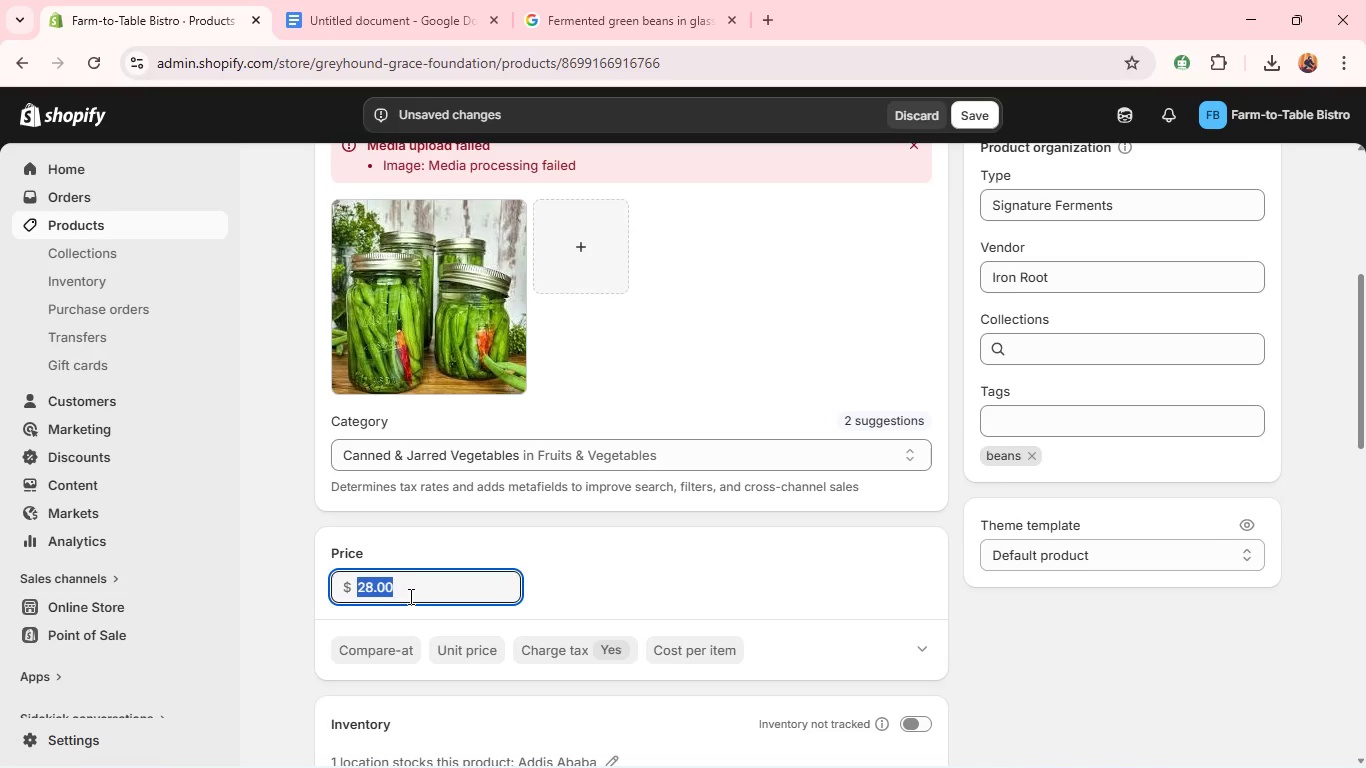 
triple_click([409, 596])
 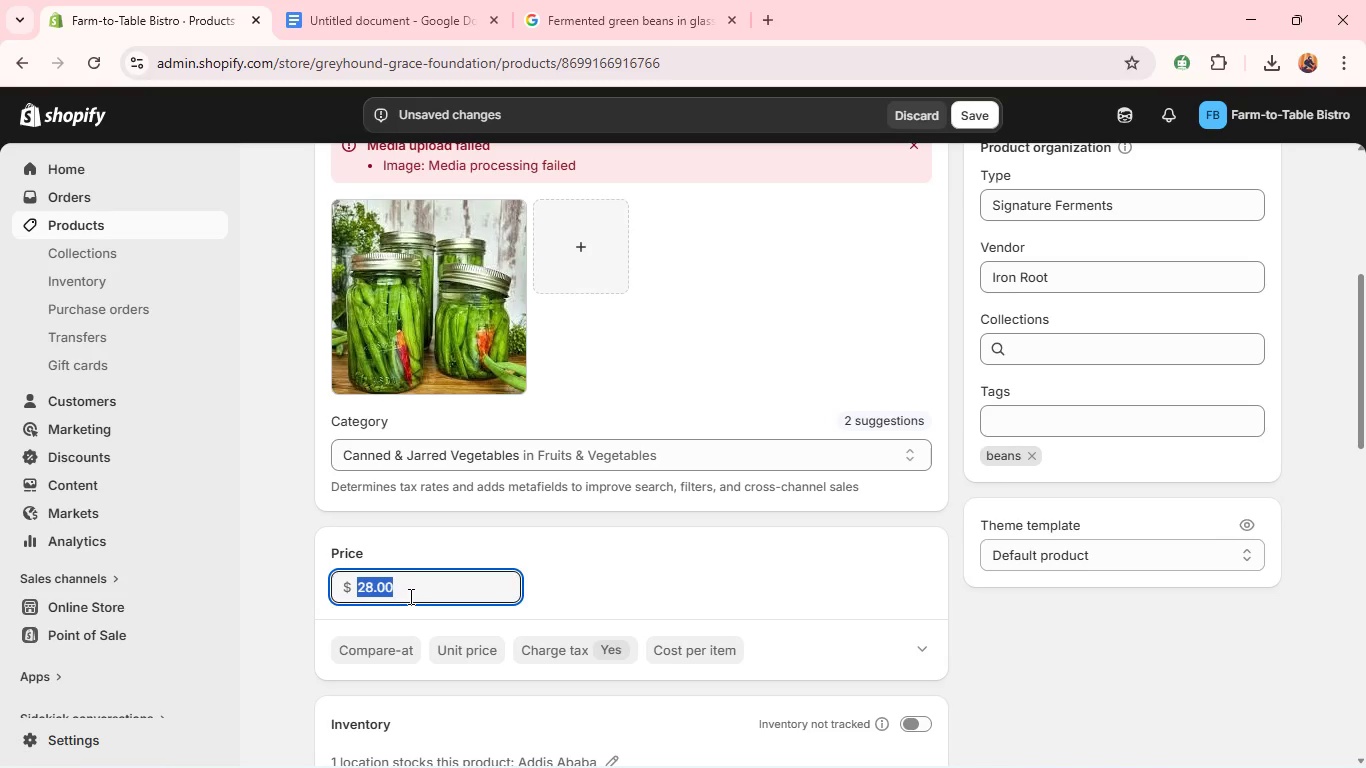 
type(11.99)
 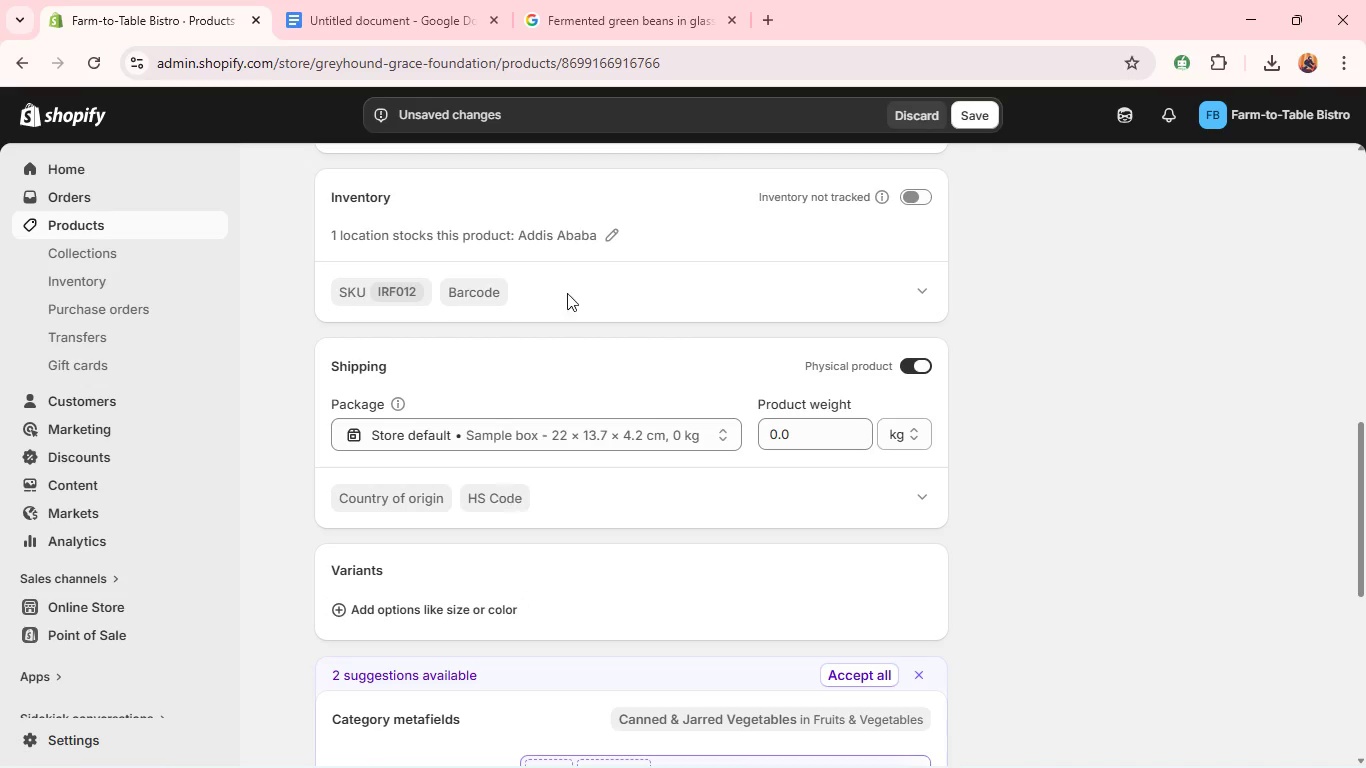 
wait(6.06)
 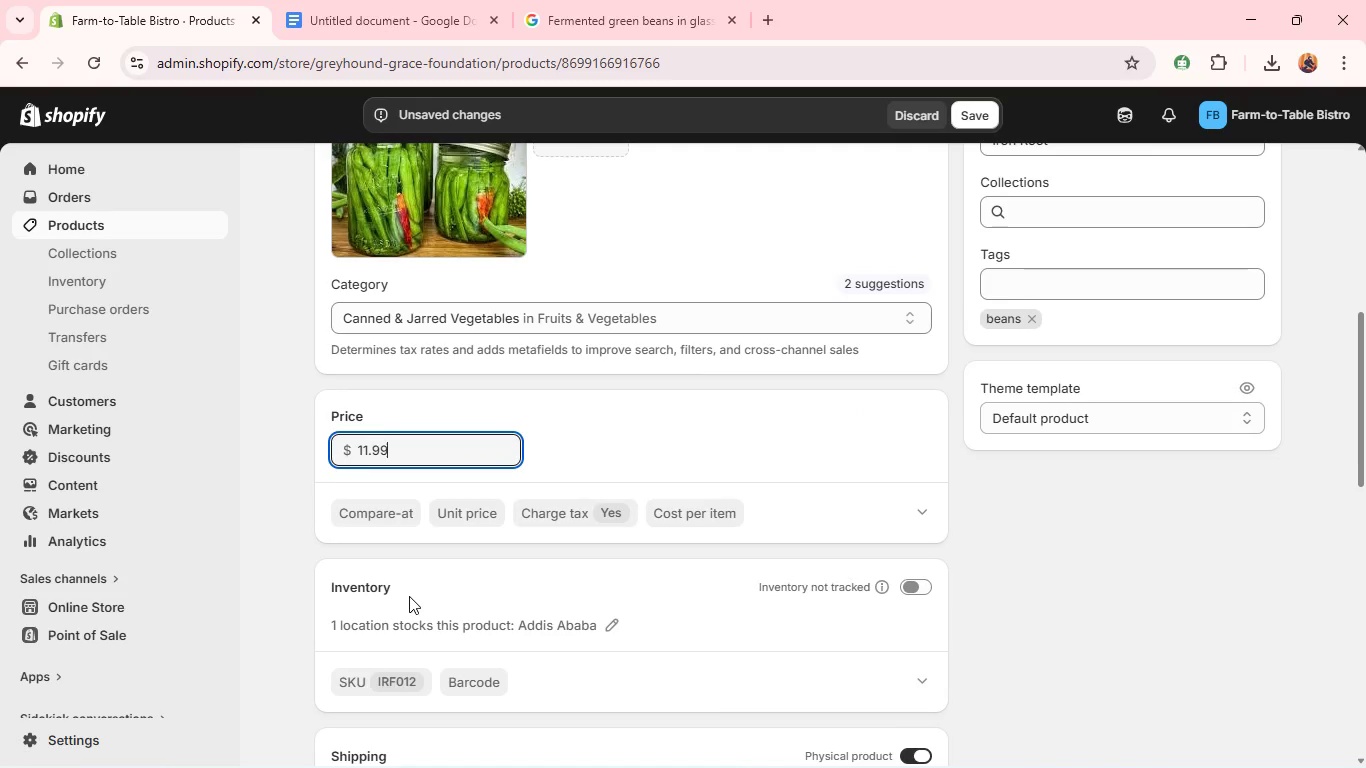 
left_click([915, 190])
 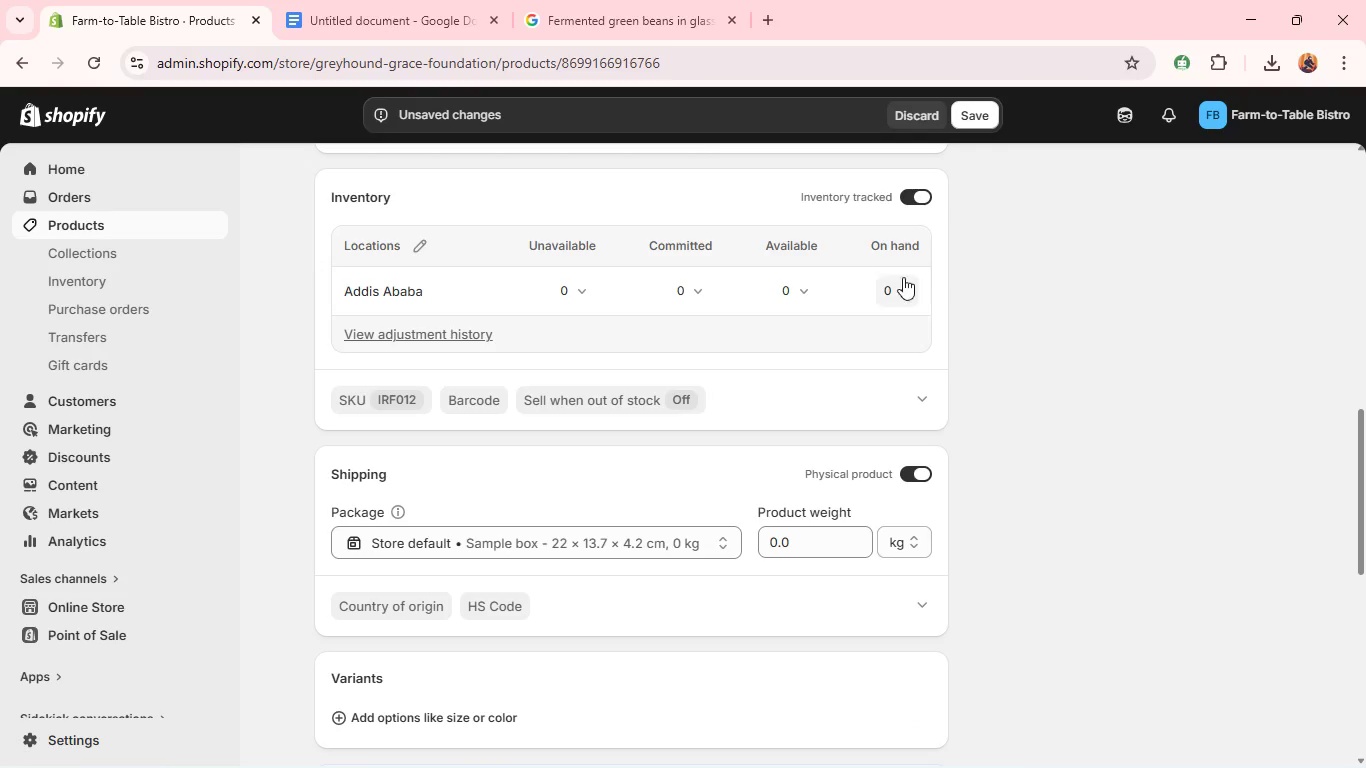 
left_click([898, 290])
 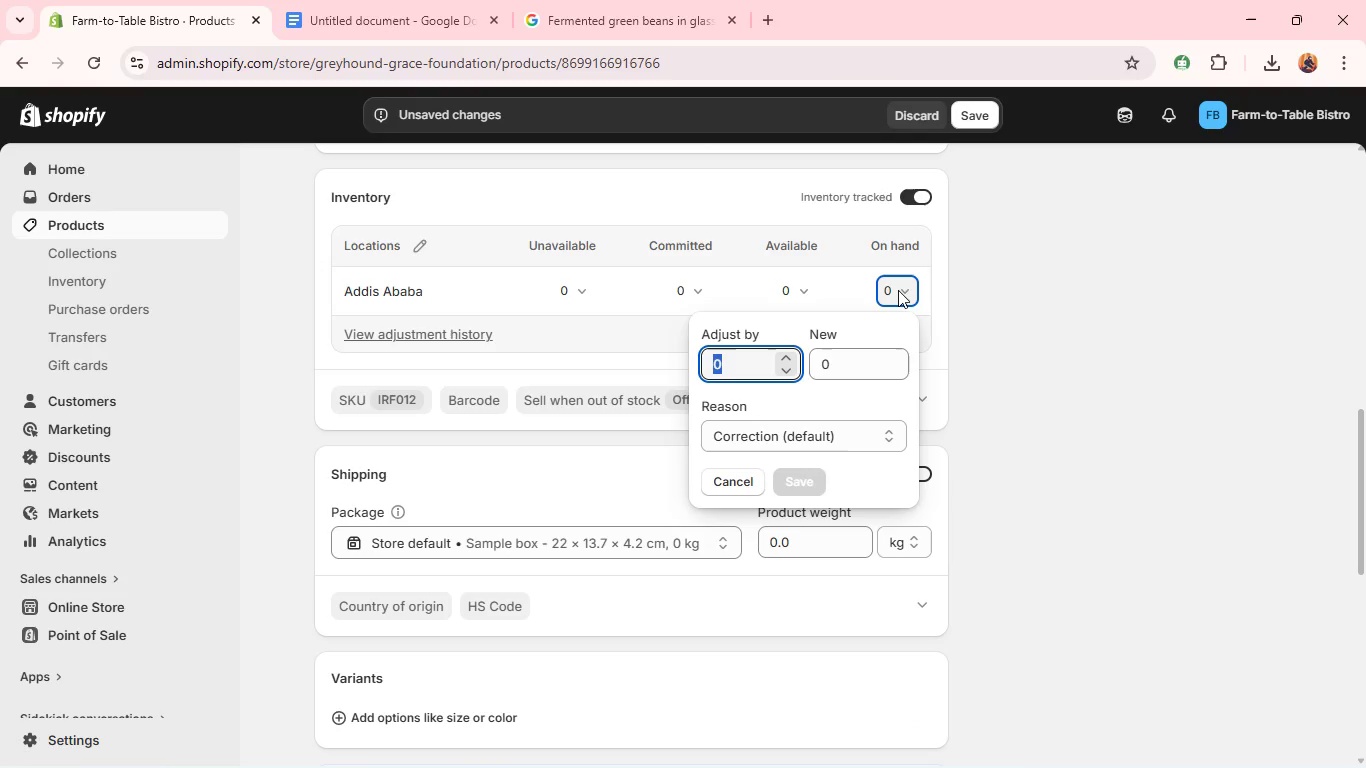 
wait(12.61)
 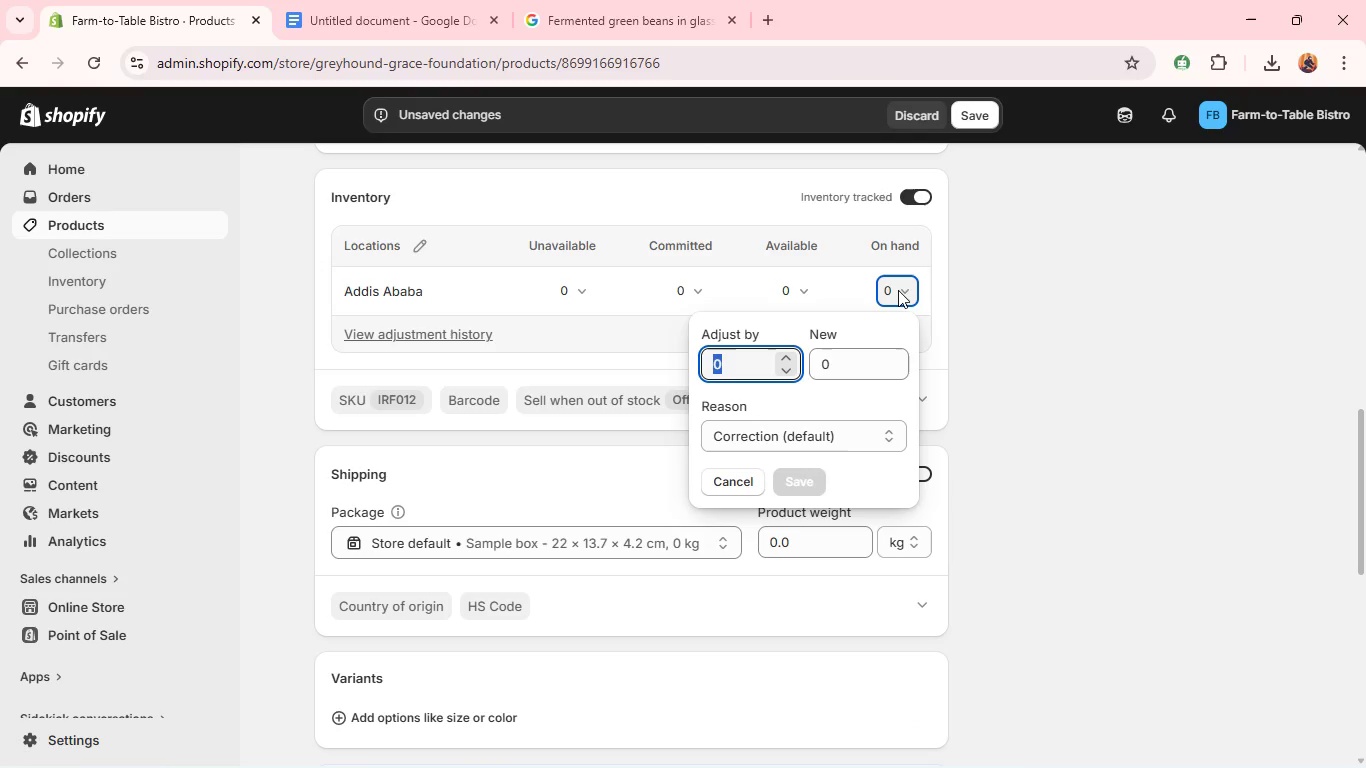 
type(10)
 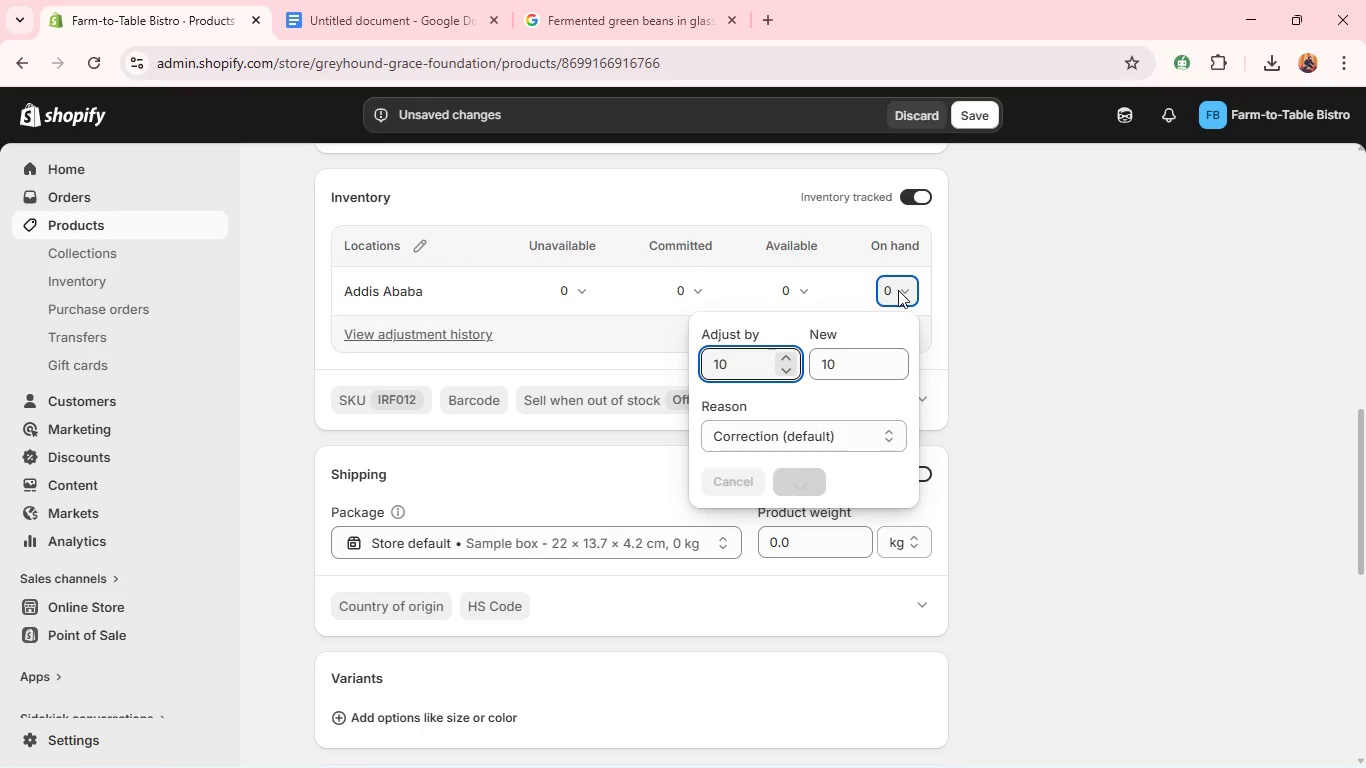 
key(Enter)
 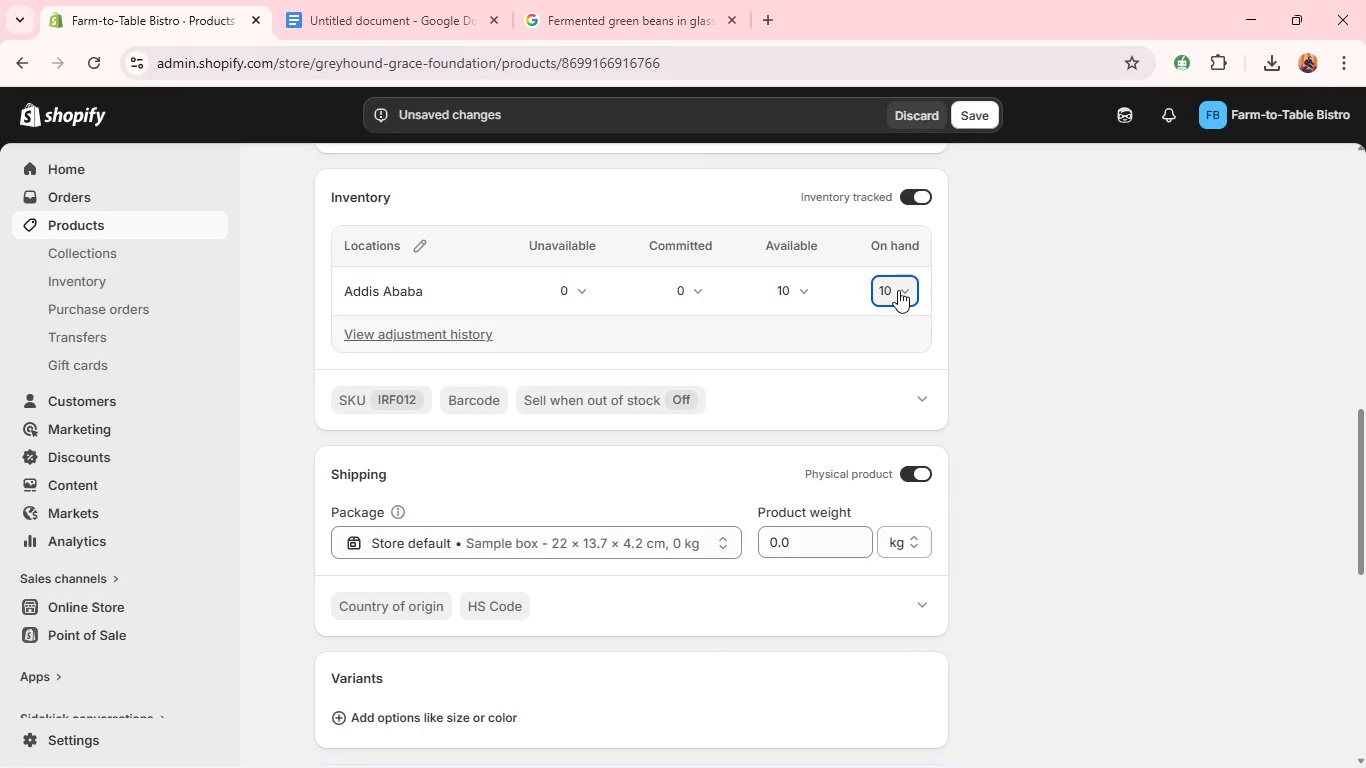 
wait(23.16)
 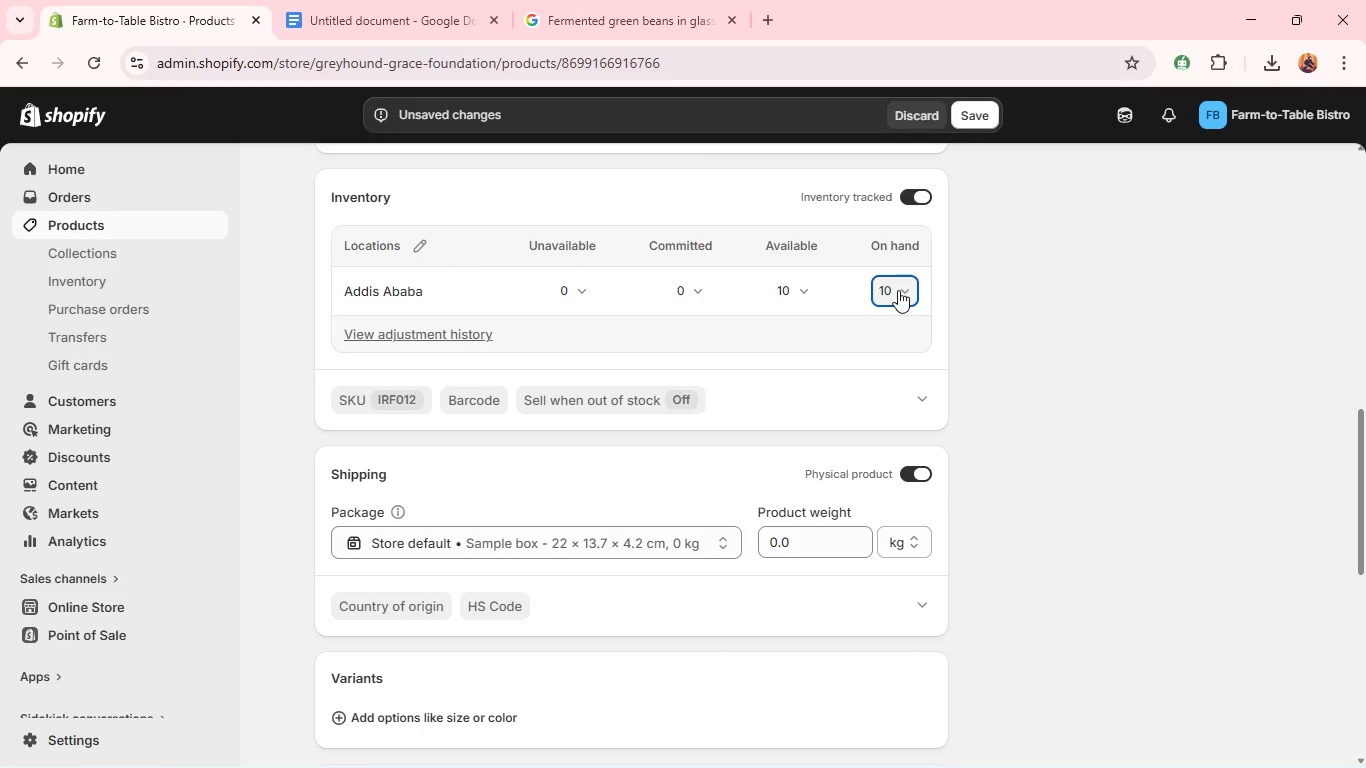 
double_click([811, 541])
 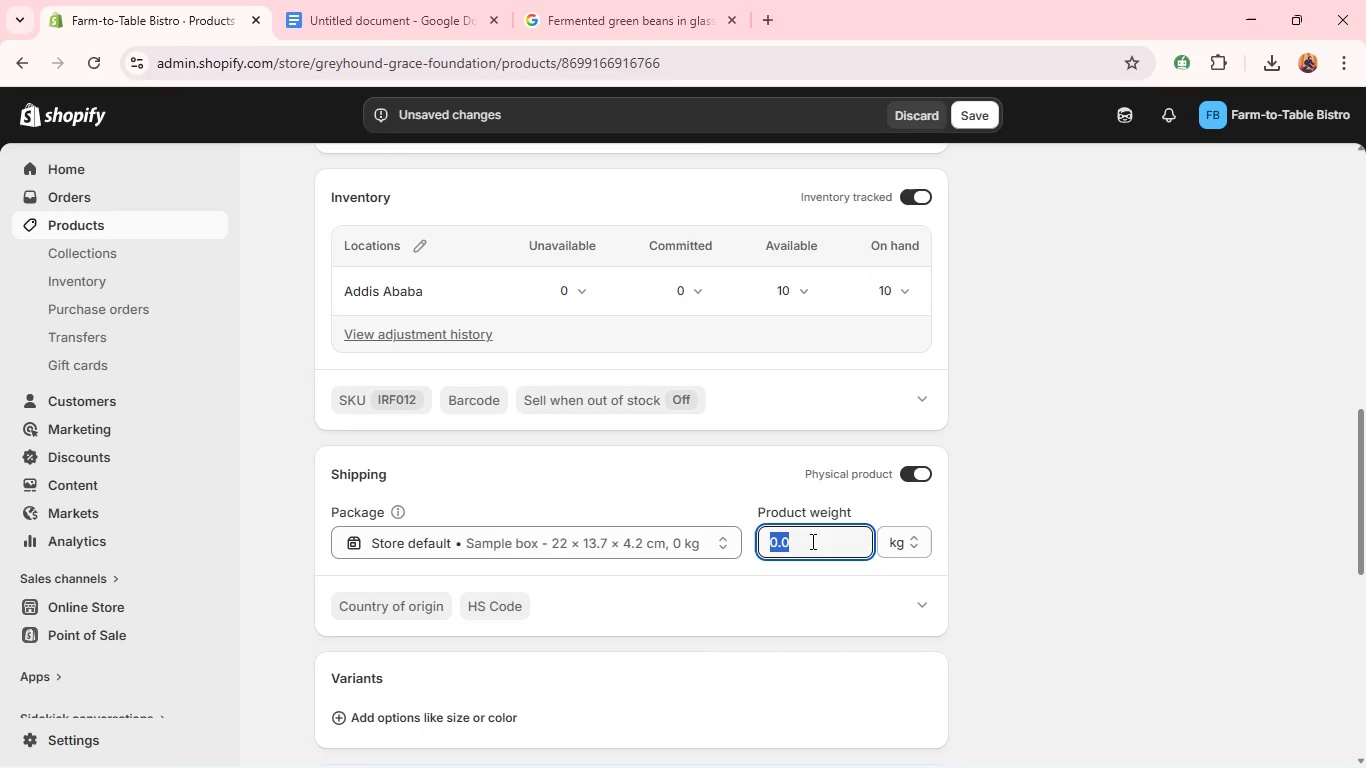 
triple_click([811, 541])
 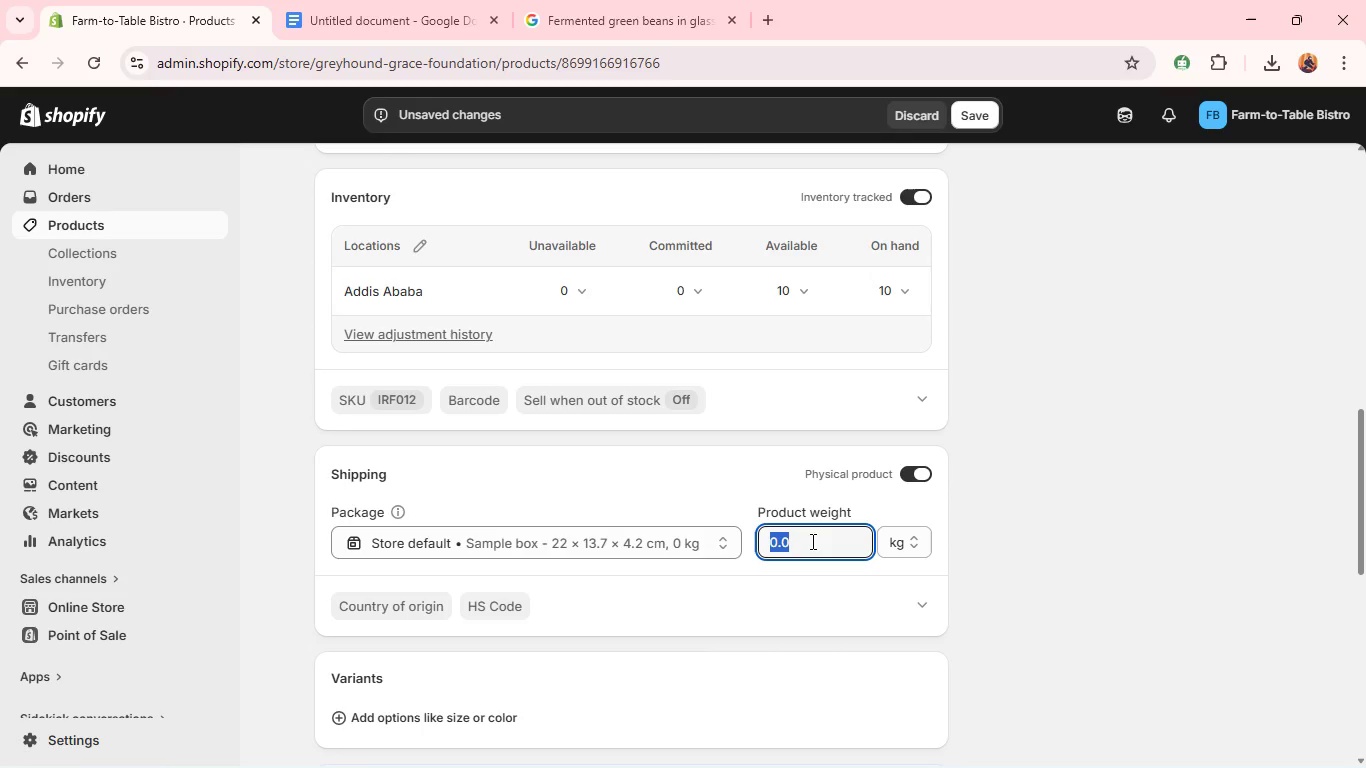 
type(14)
 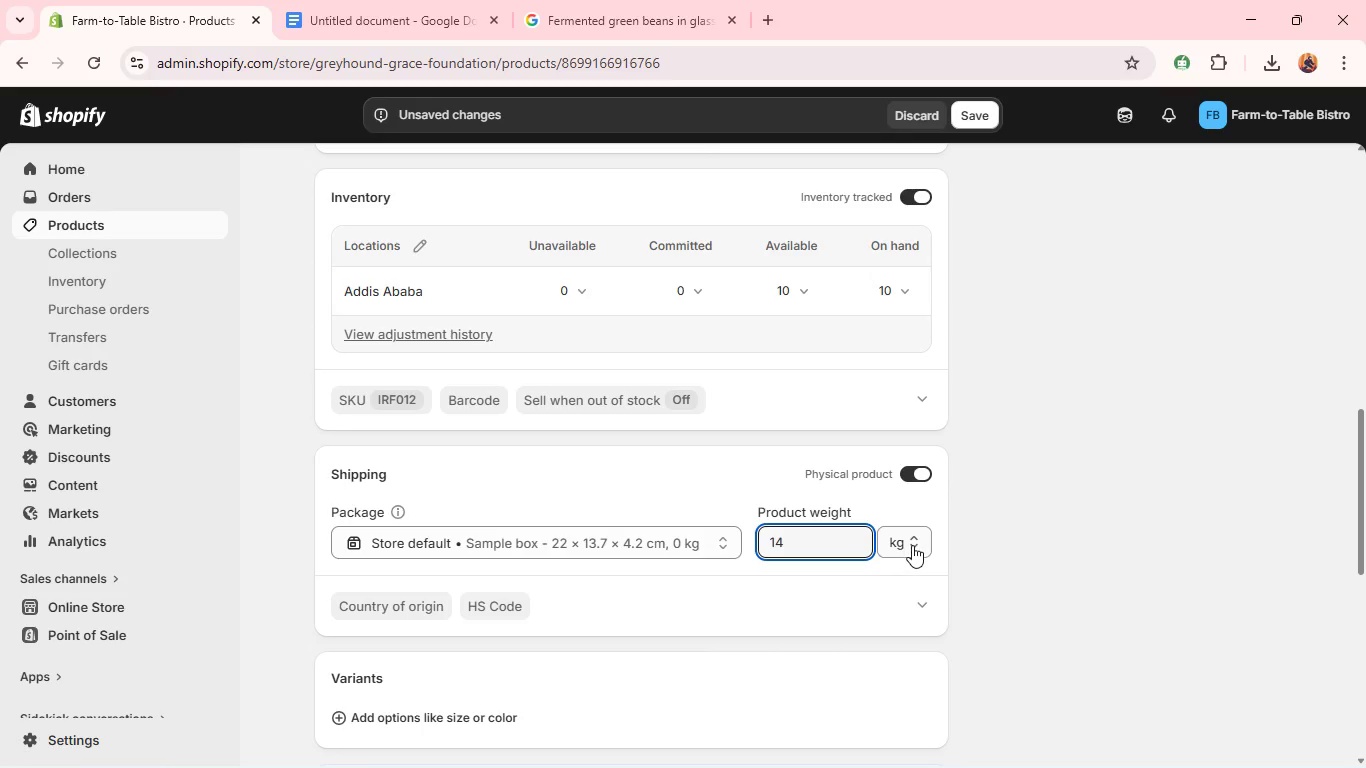 
left_click([912, 540])
 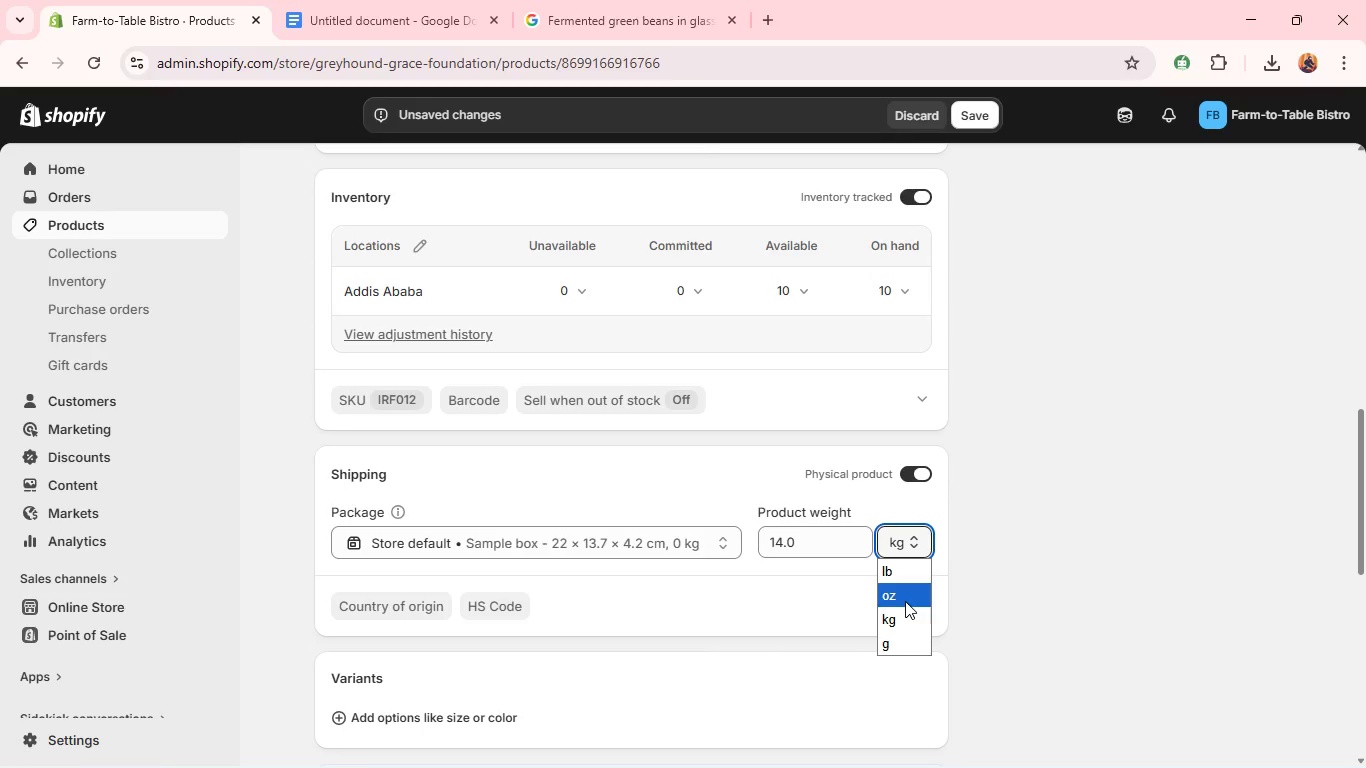 
left_click([904, 602])
 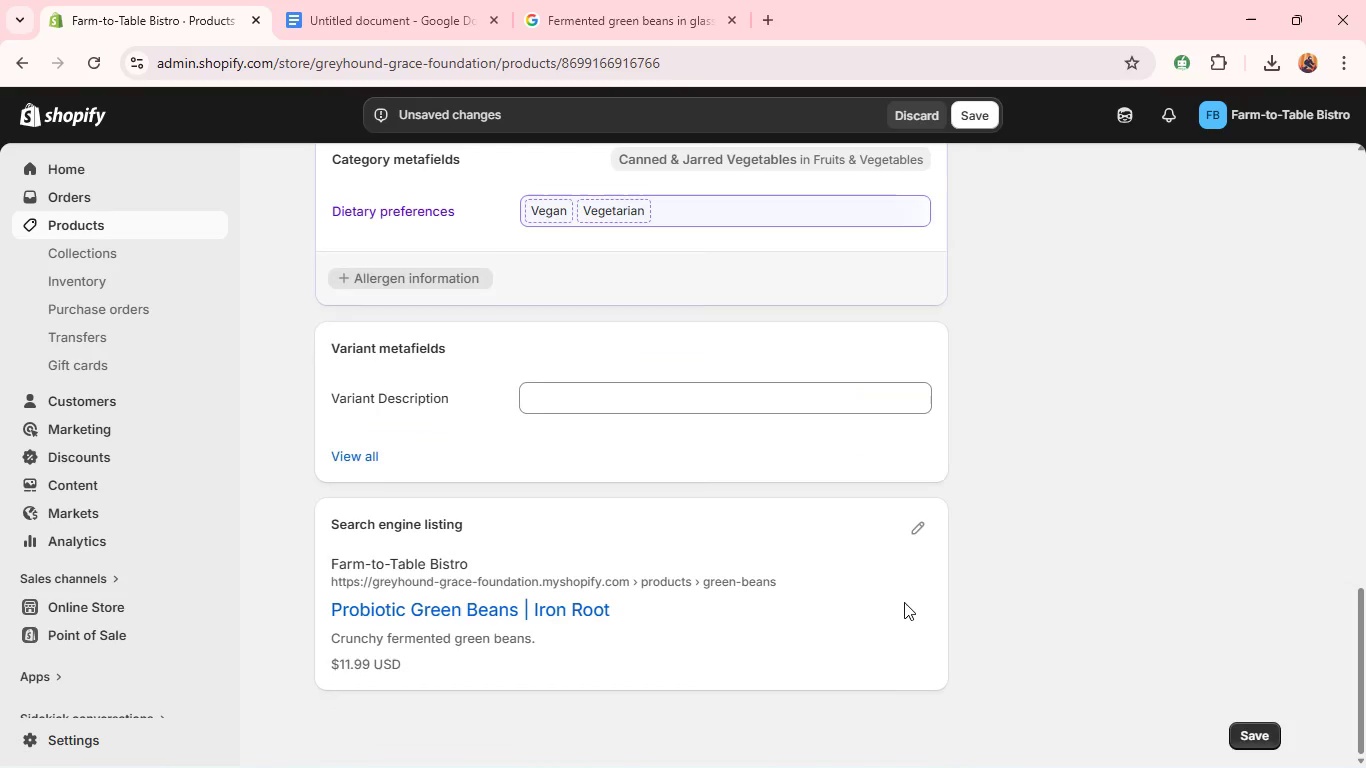 
left_click([907, 547])
 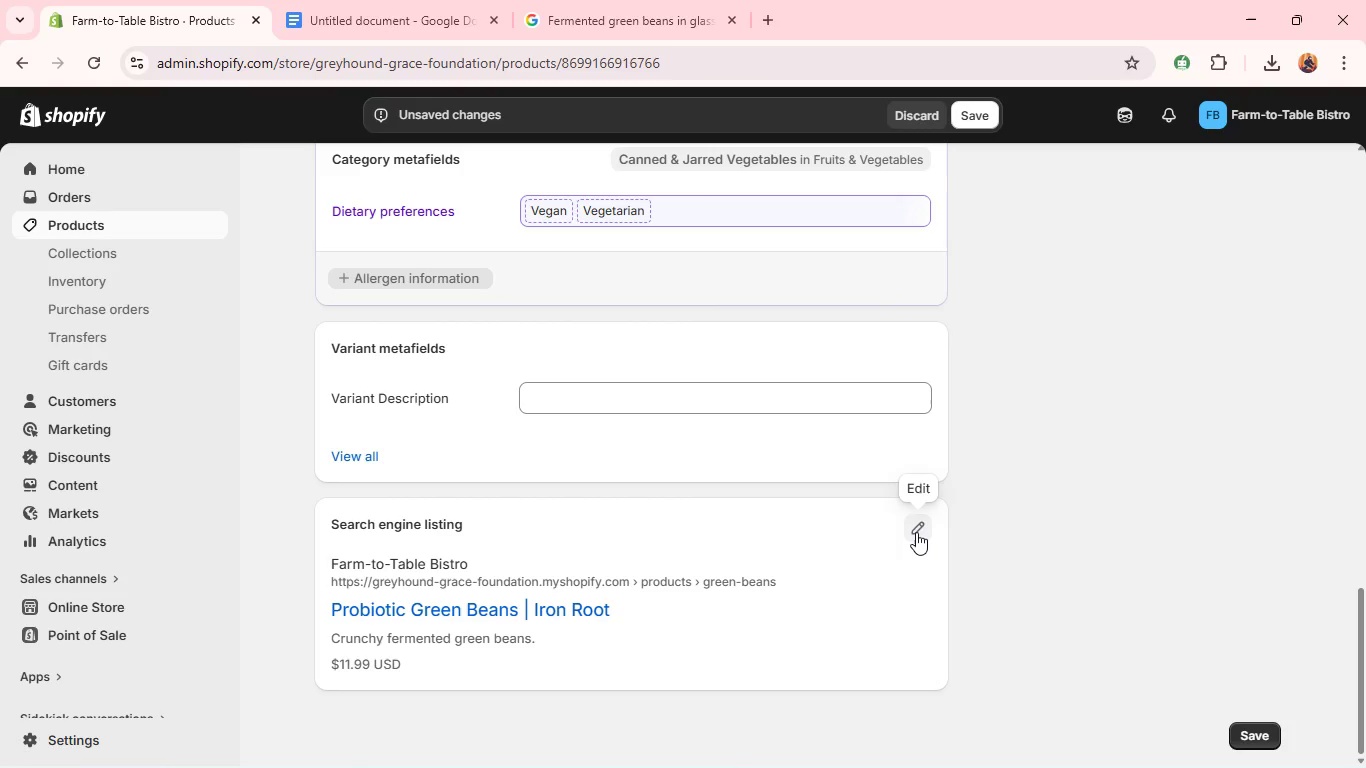 
left_click([916, 532])
 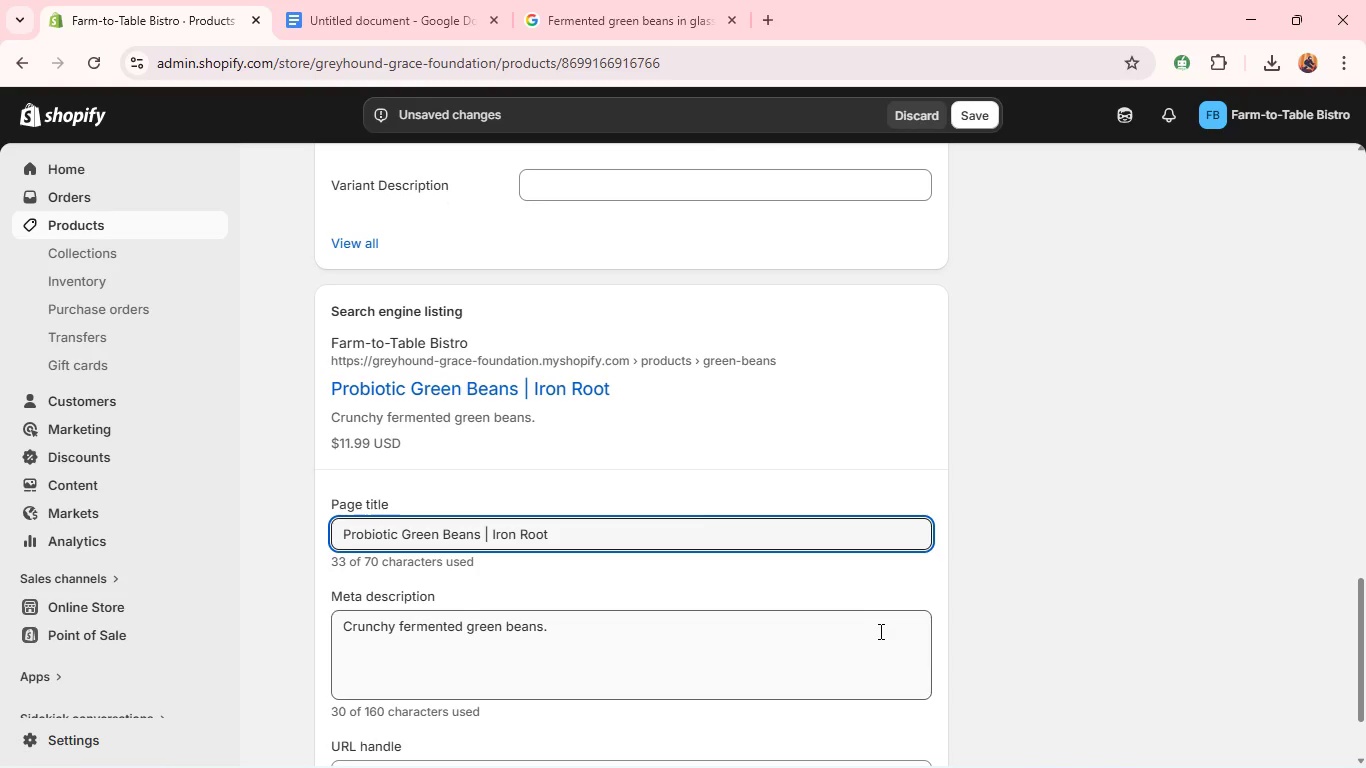 
double_click([879, 632])
 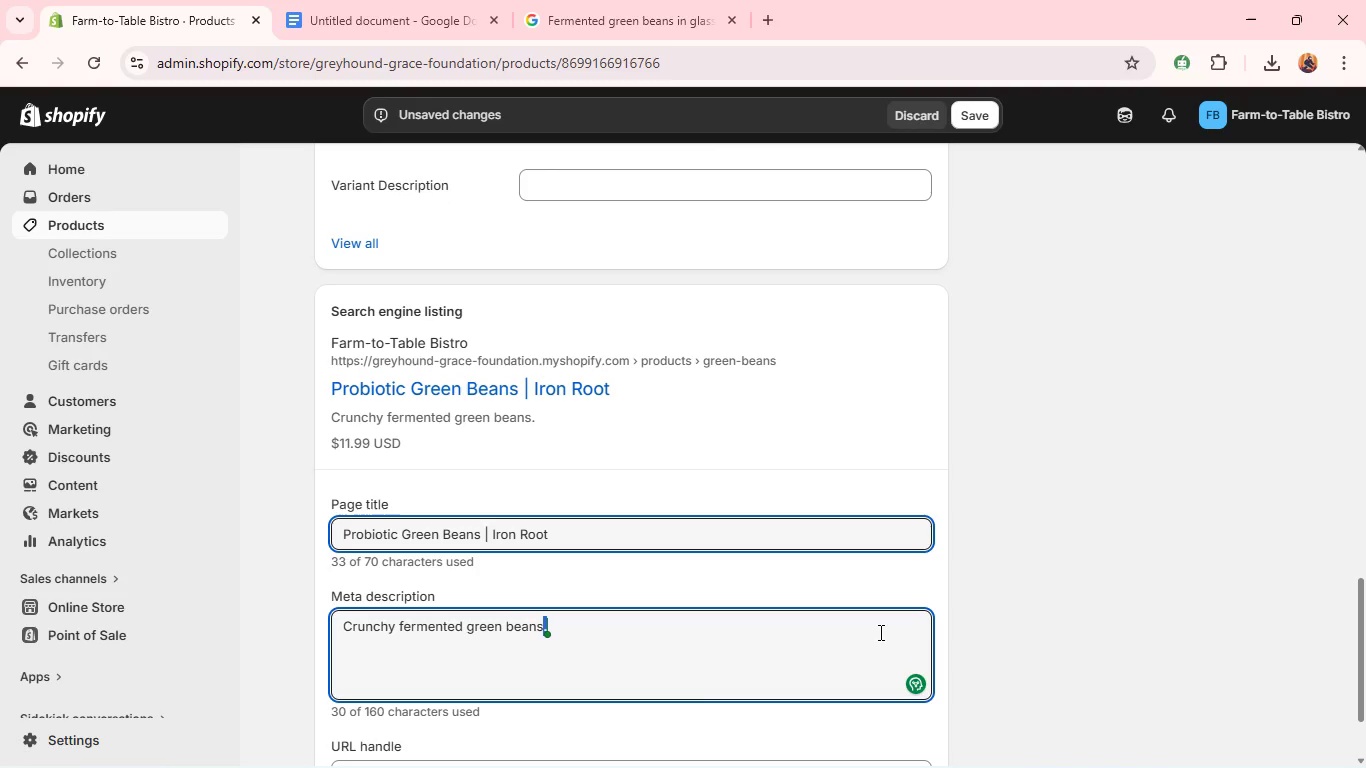 
key(Shift+F)
 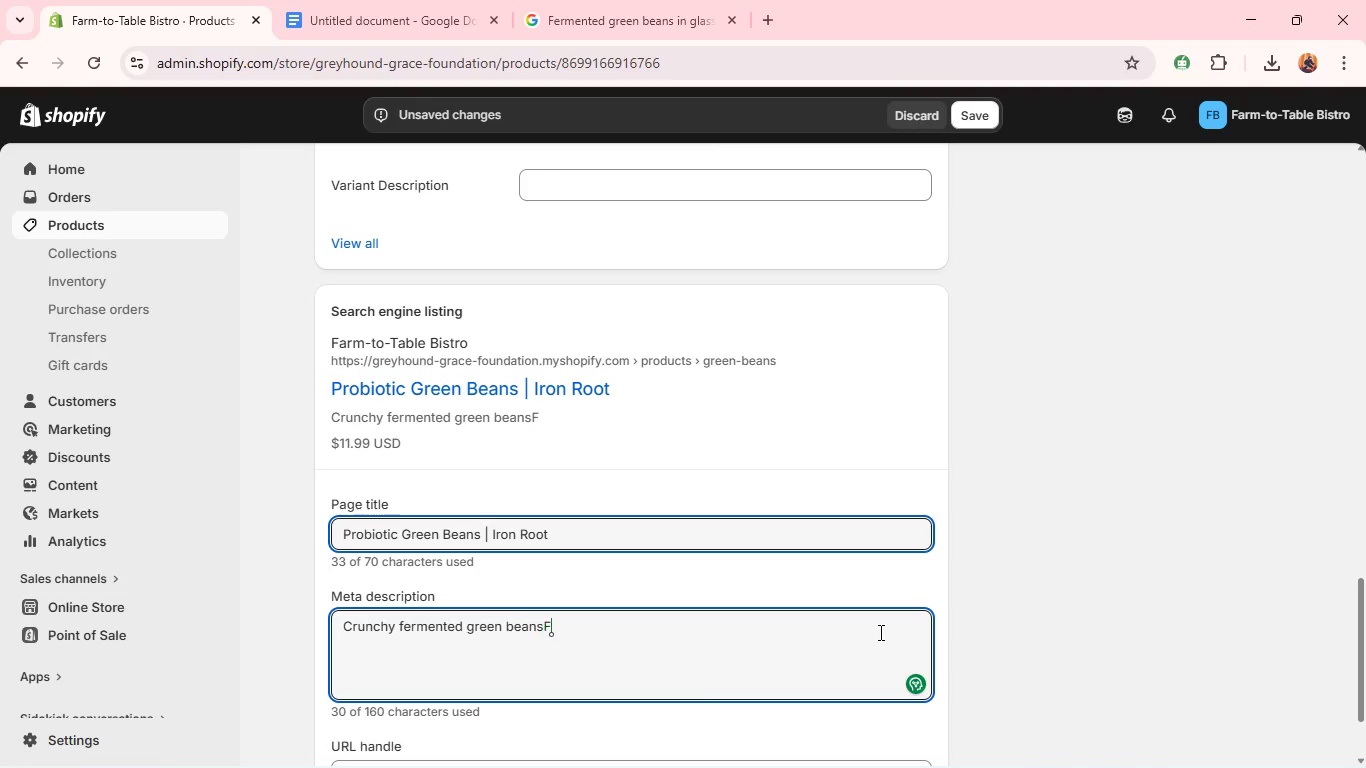 
key(Control+A)
 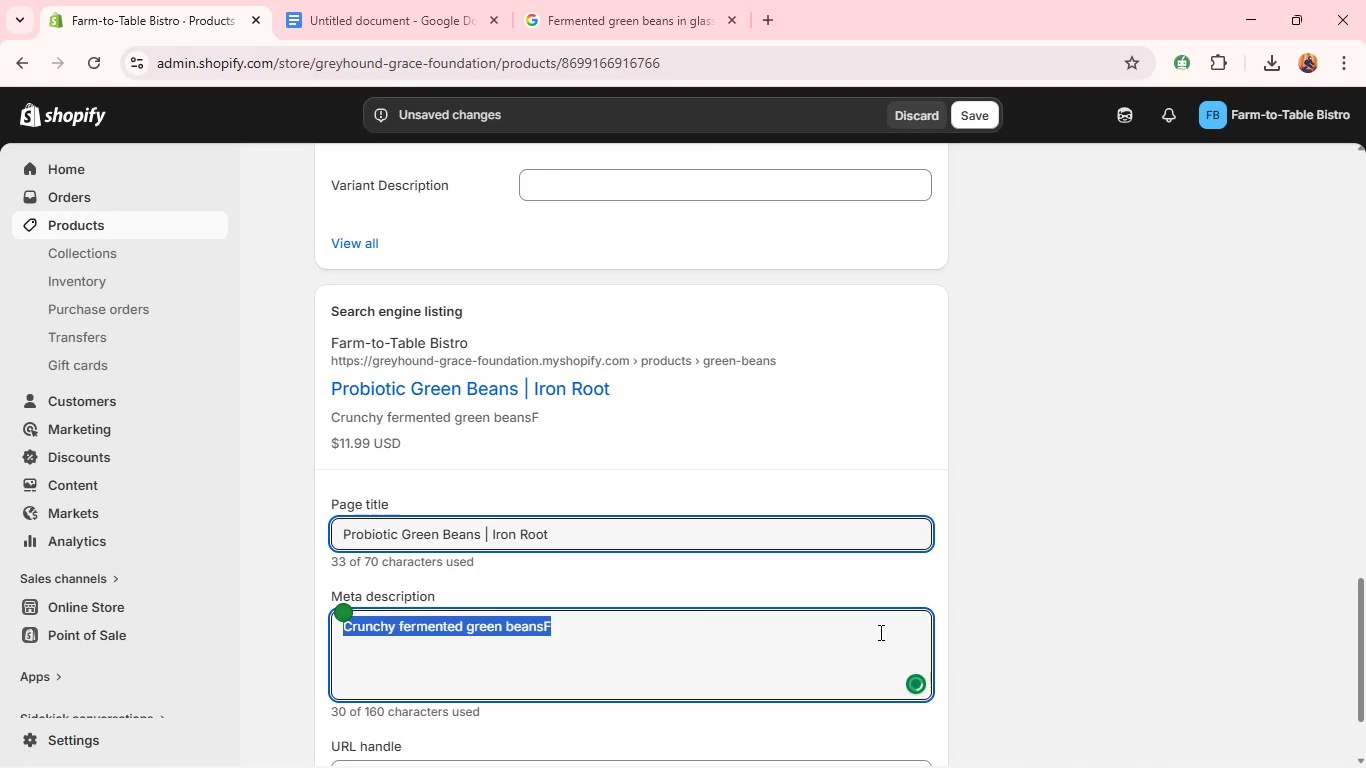 
type(Fermenr)
key(Backspace)
key(Backspace)
type(te)
 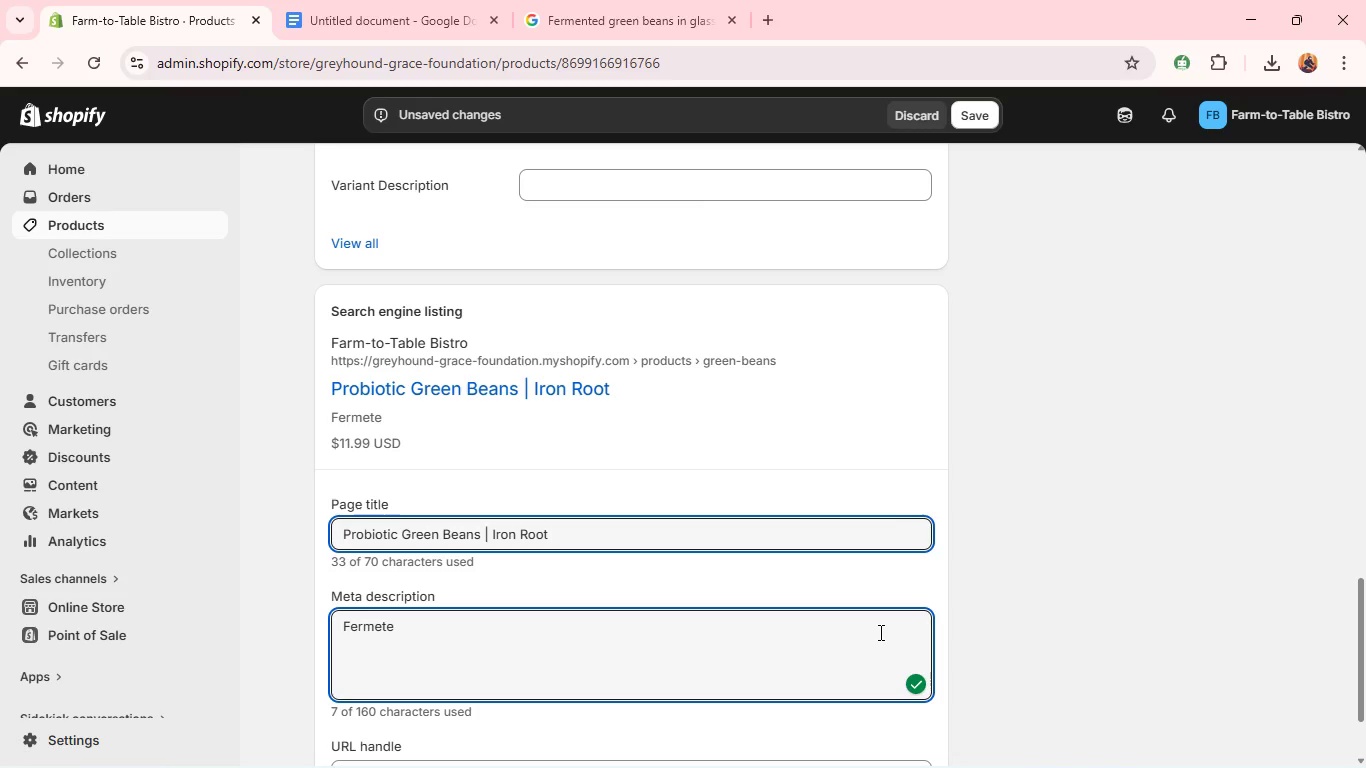 
wait(5.22)
 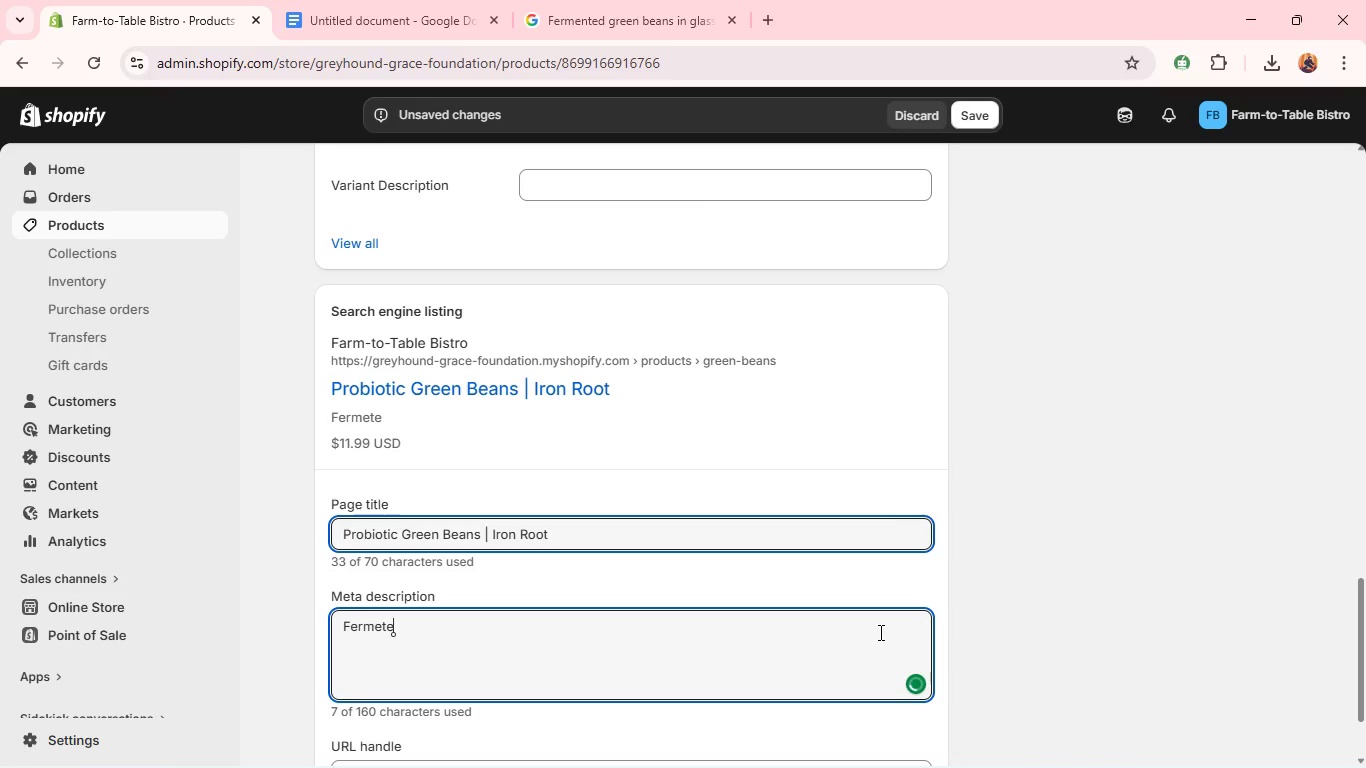 
key(Backspace)
 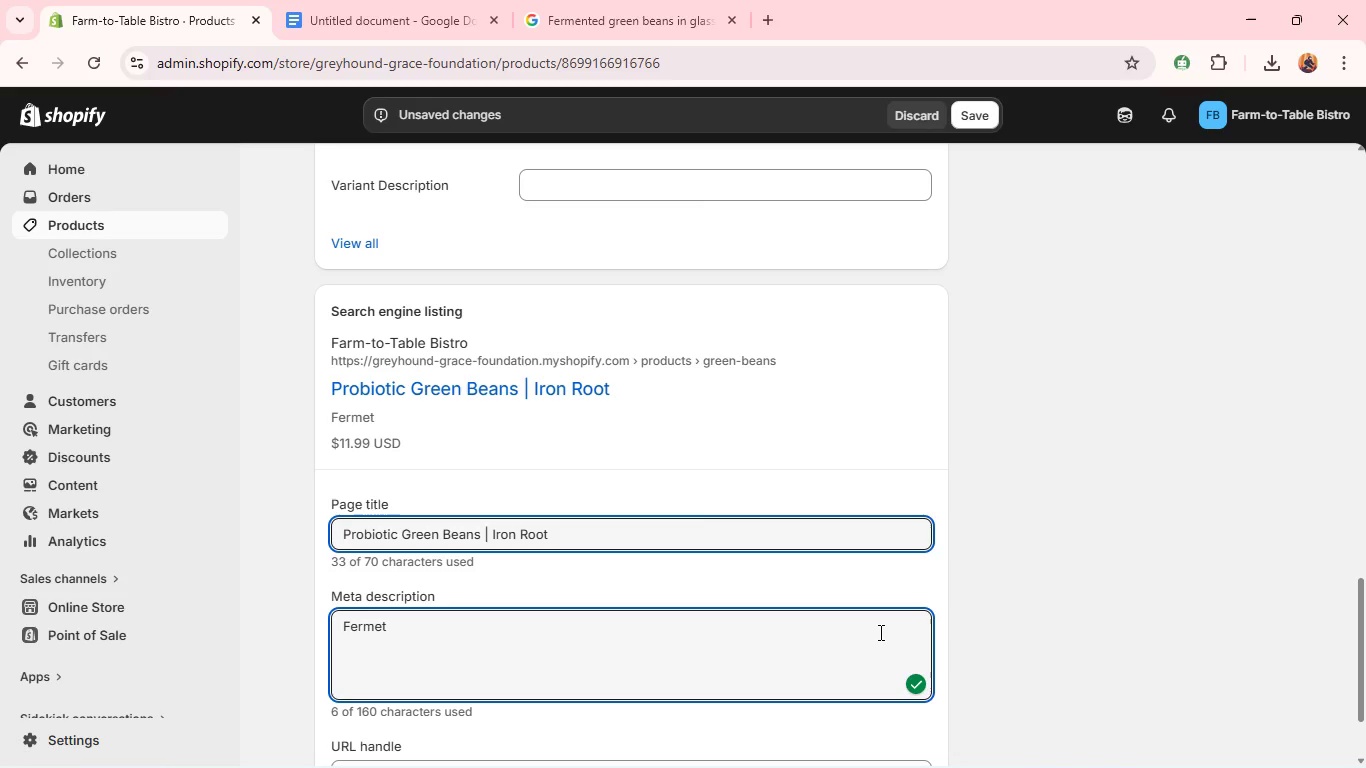 
key(Backspace)
type(nted green packed with probiotics and crunchy textures)
key(Backspace)
type(..)
key(Backspace)
 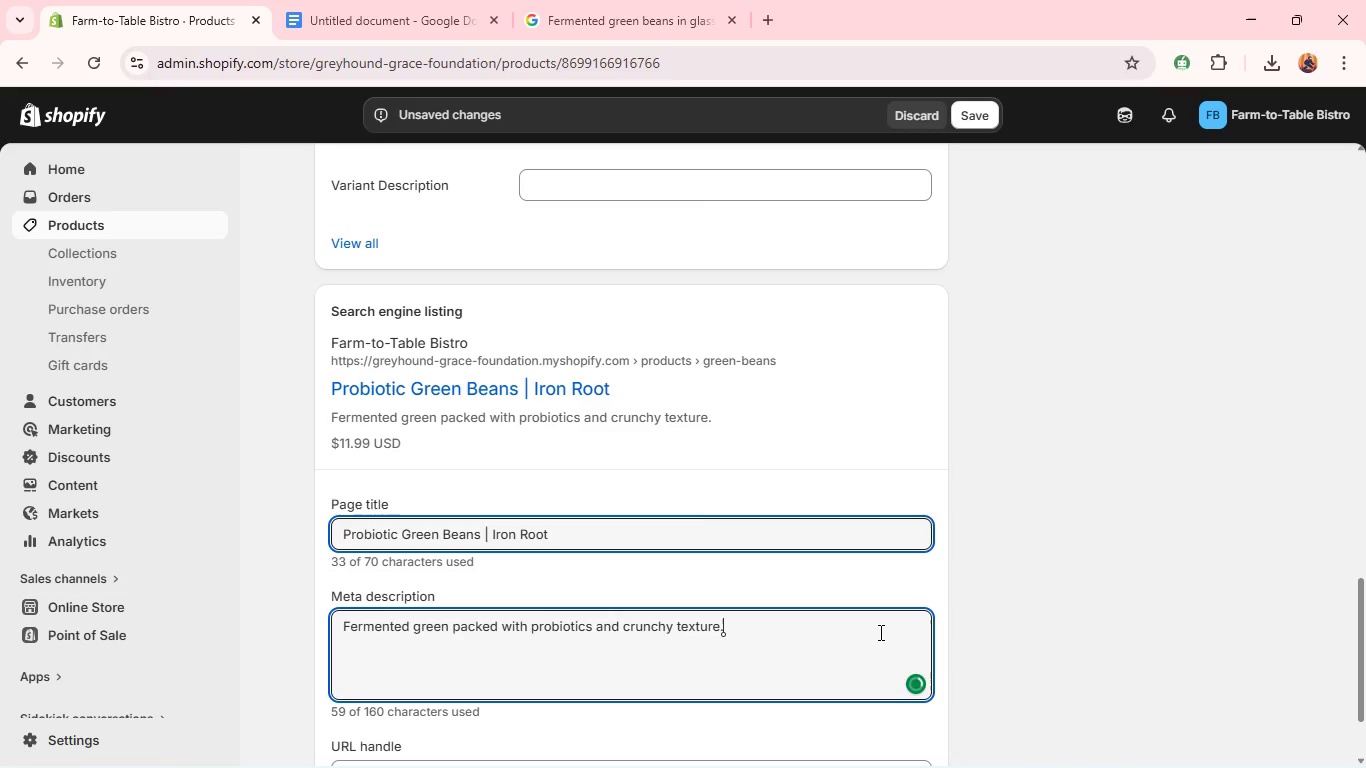 
wait(12.5)
 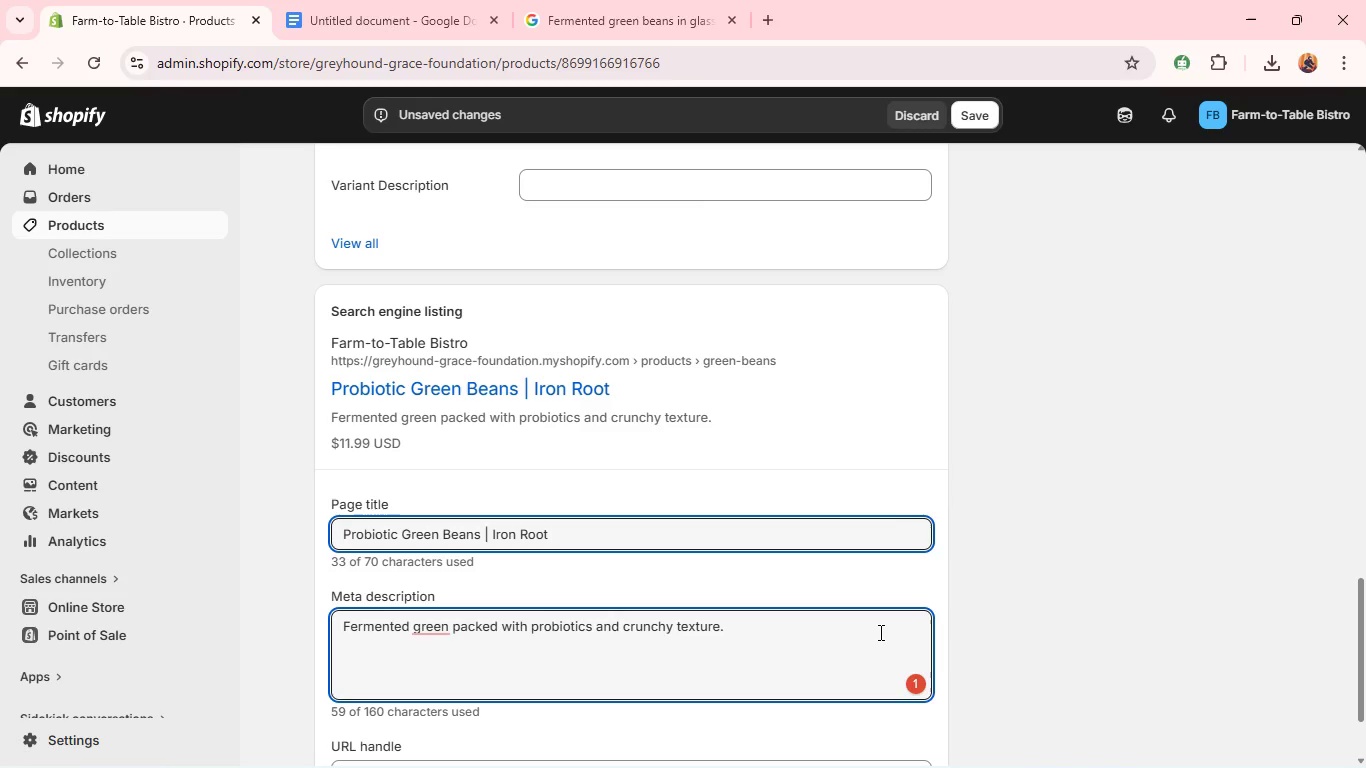 
left_click([446, 632])
 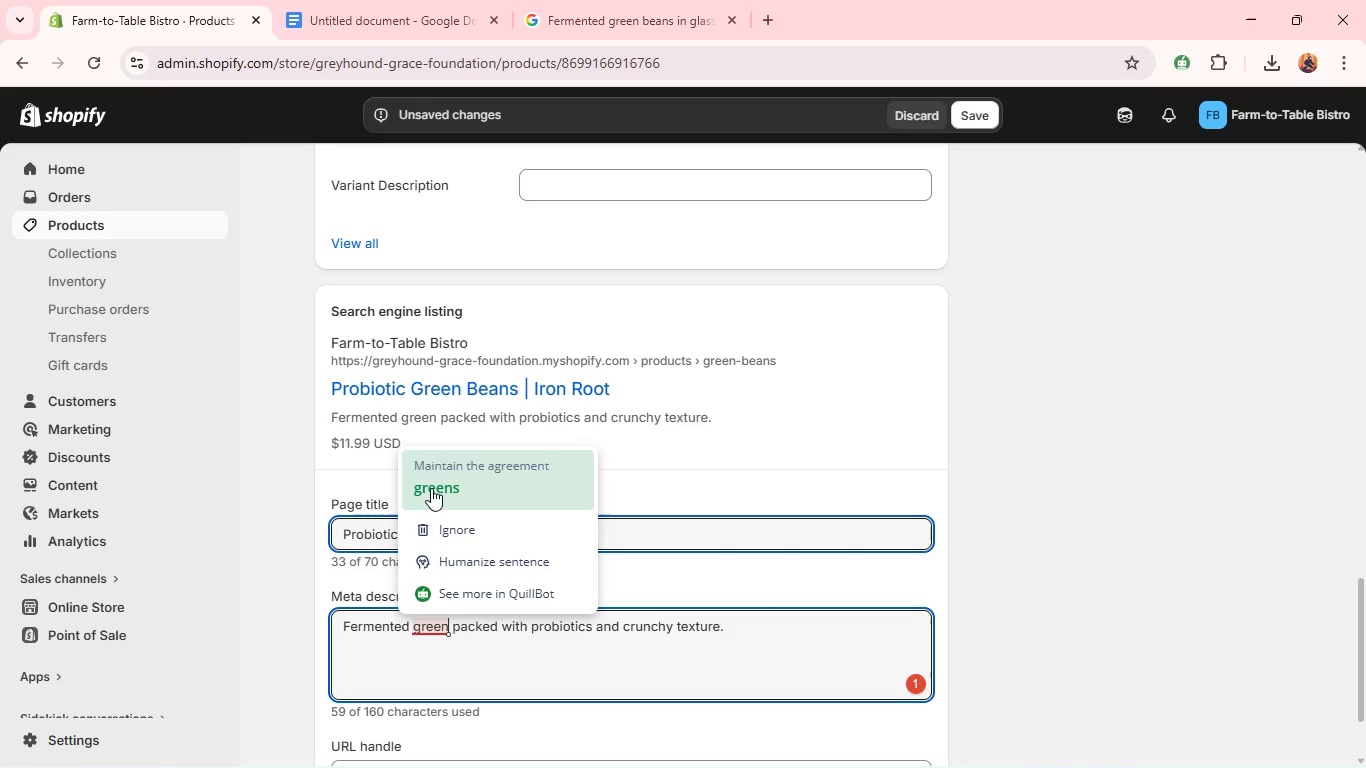 
left_click([432, 486])
 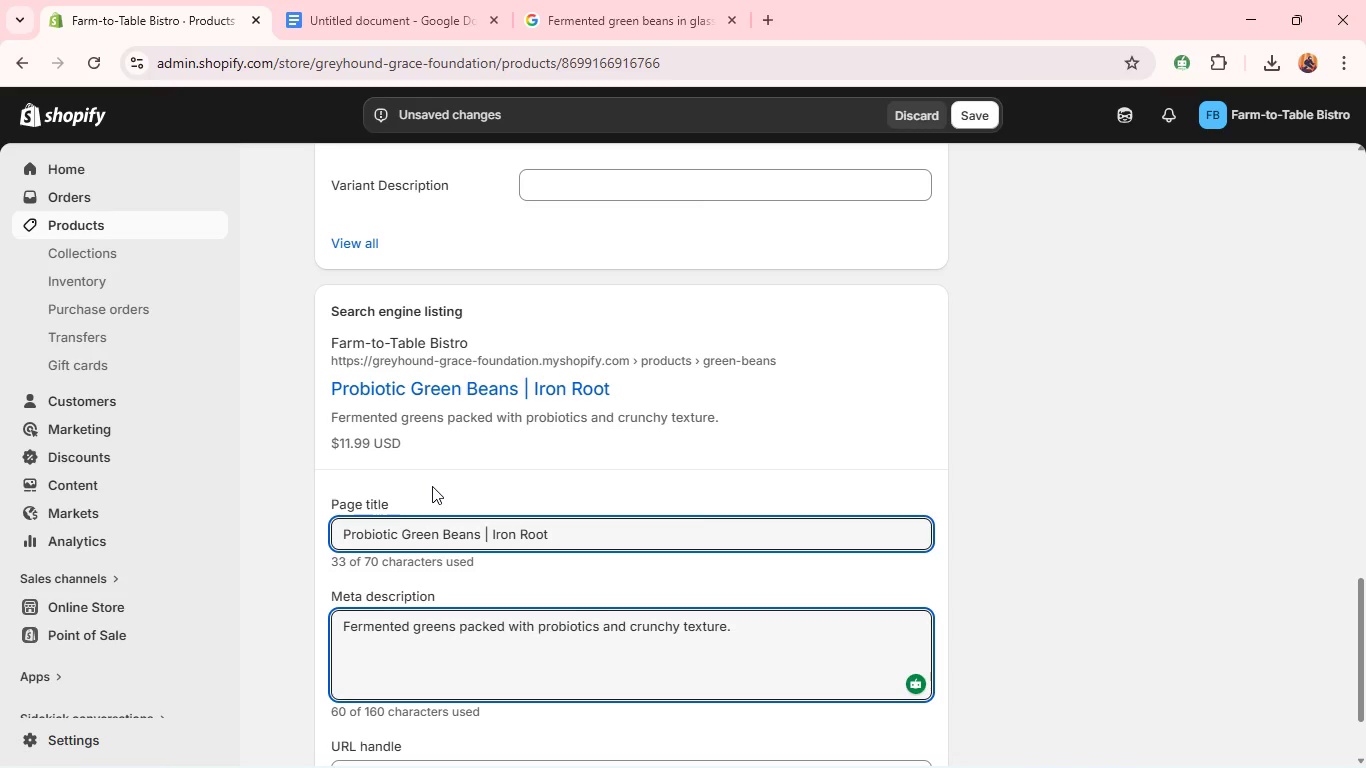 
wait(9.91)
 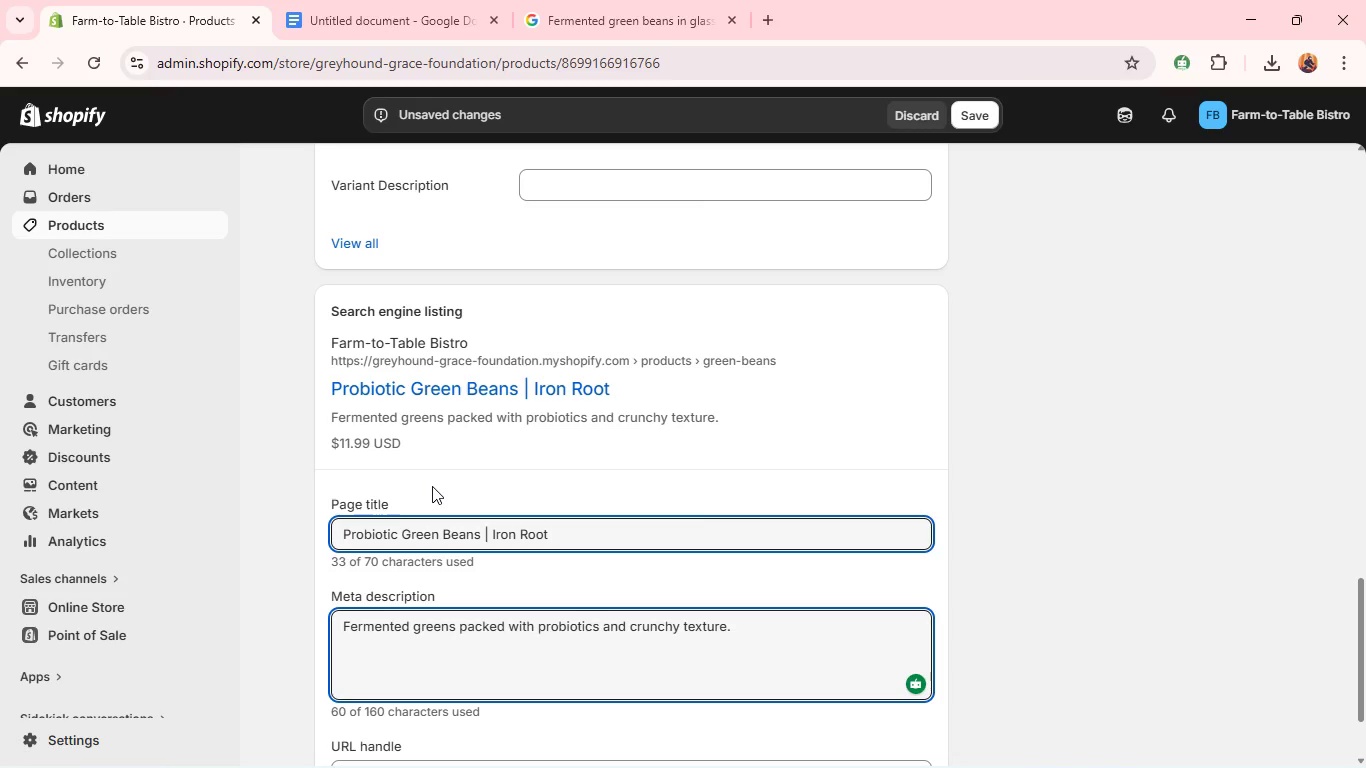 
key(Backspace)
type( bee)
key(Backspace)
type(ans)
 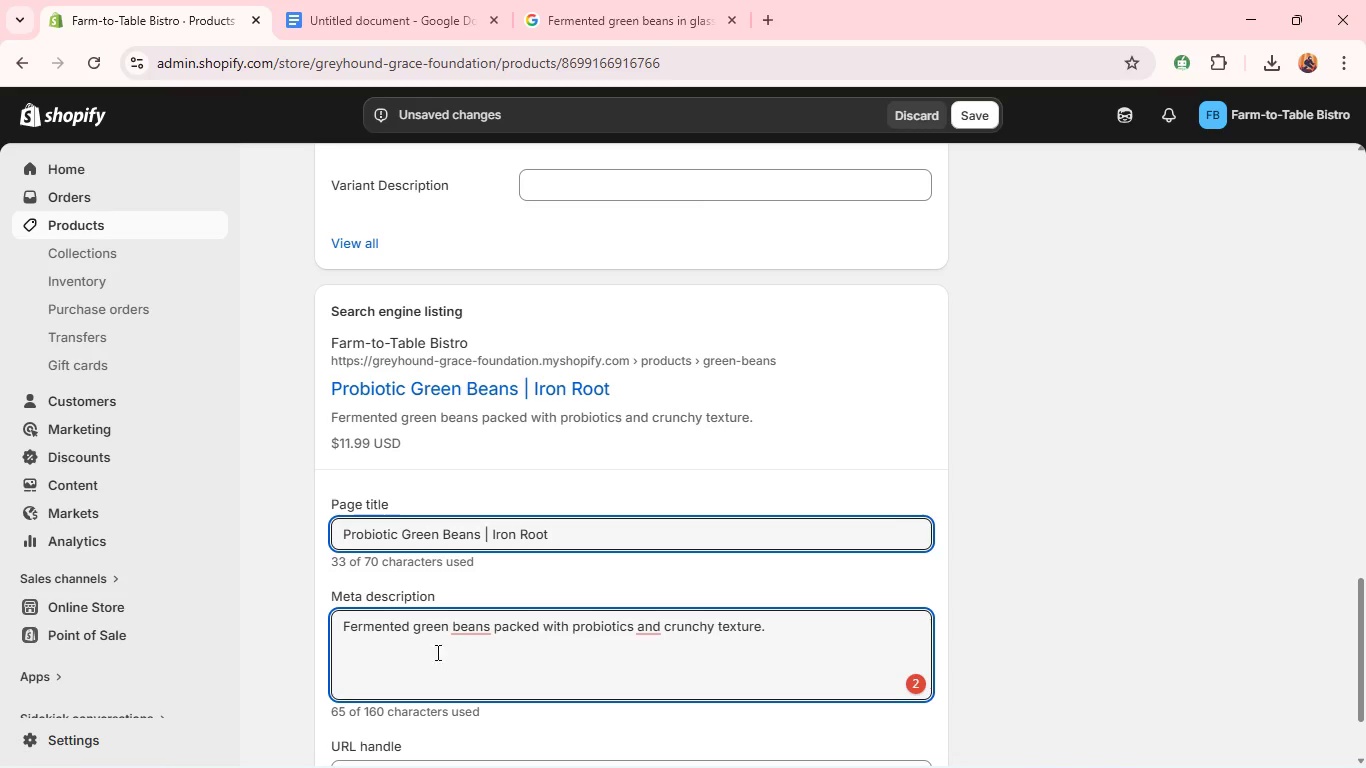 
left_click([467, 624])
 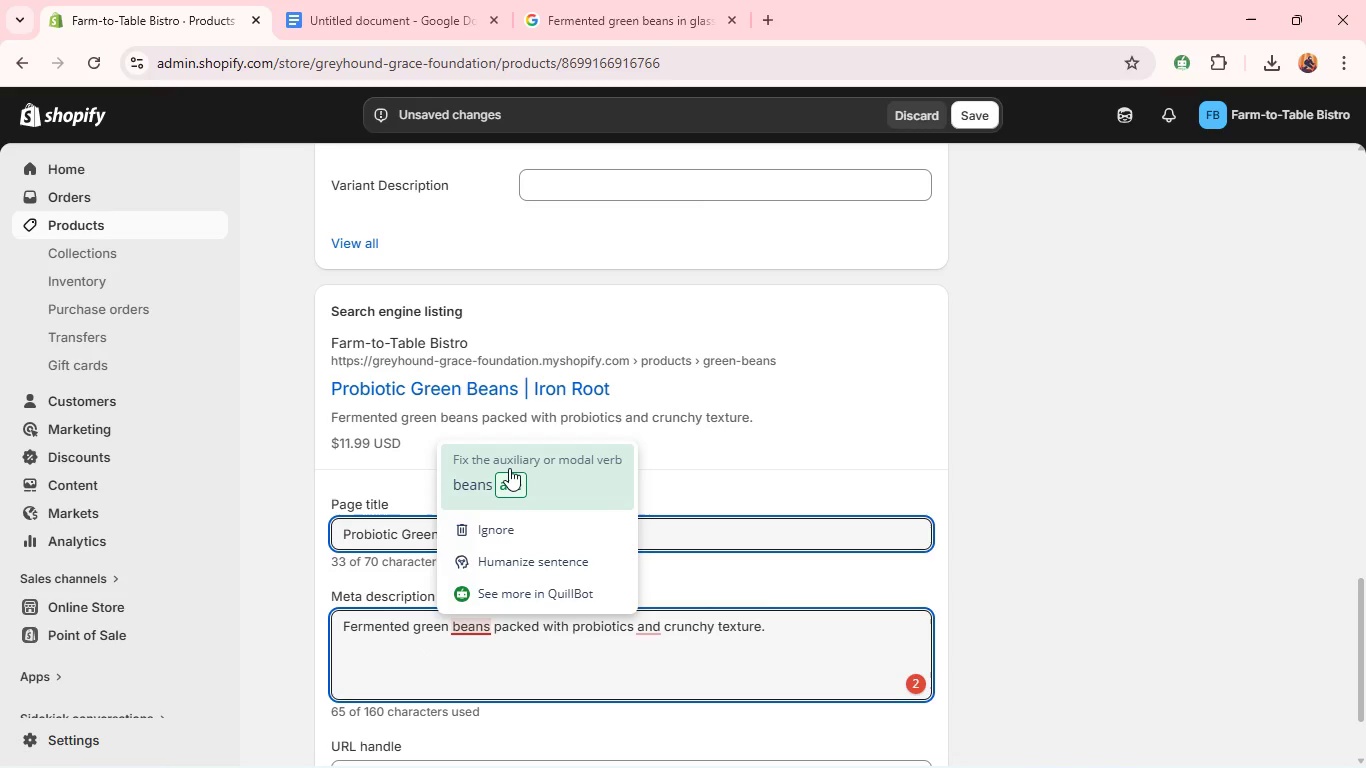 
left_click([509, 468])
 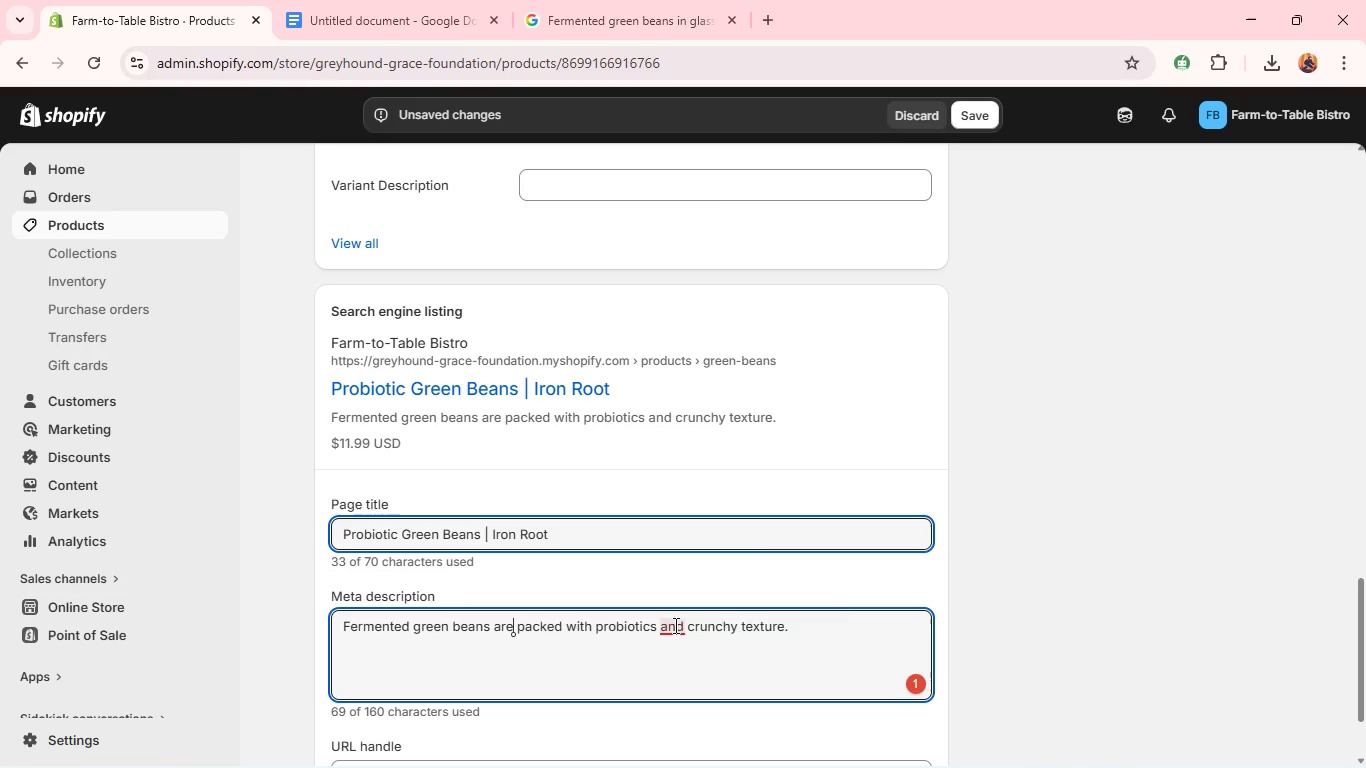 
left_click([674, 623])
 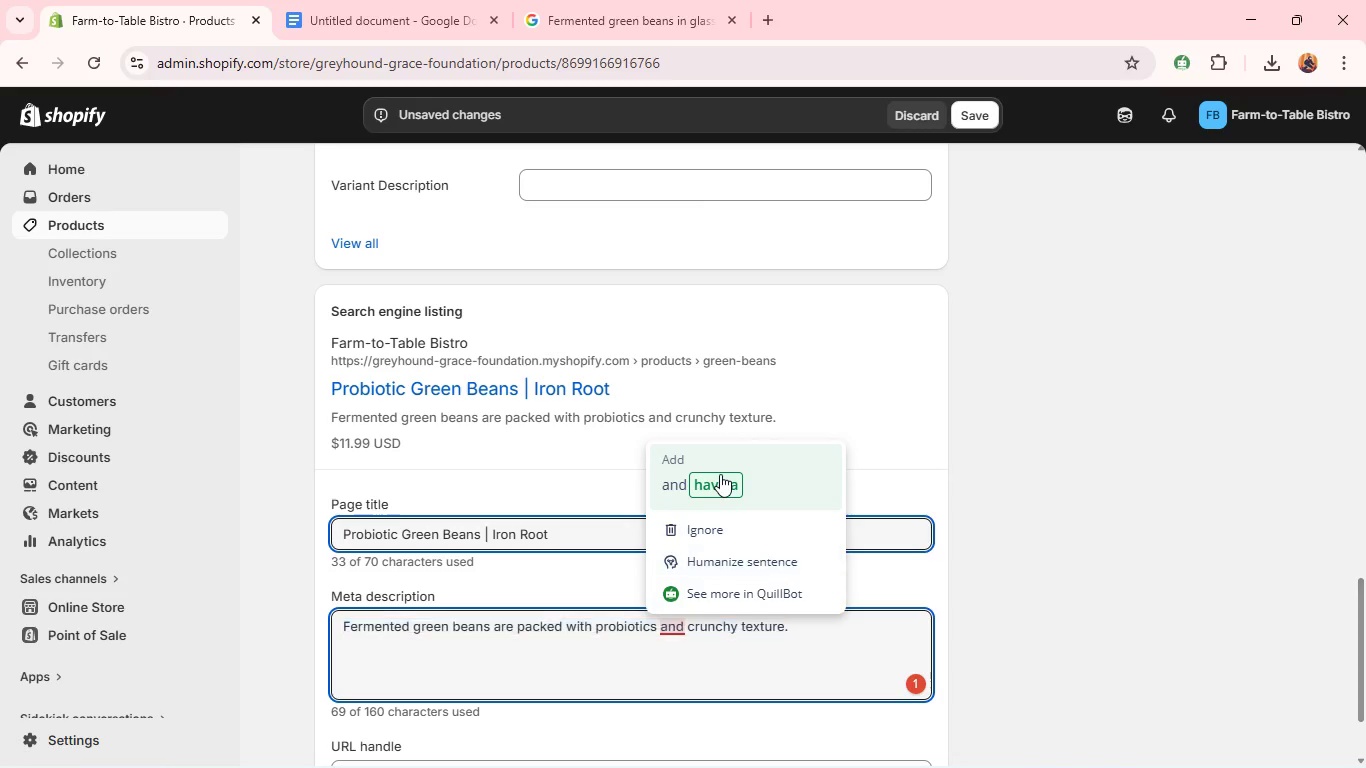 
left_click([720, 474])
 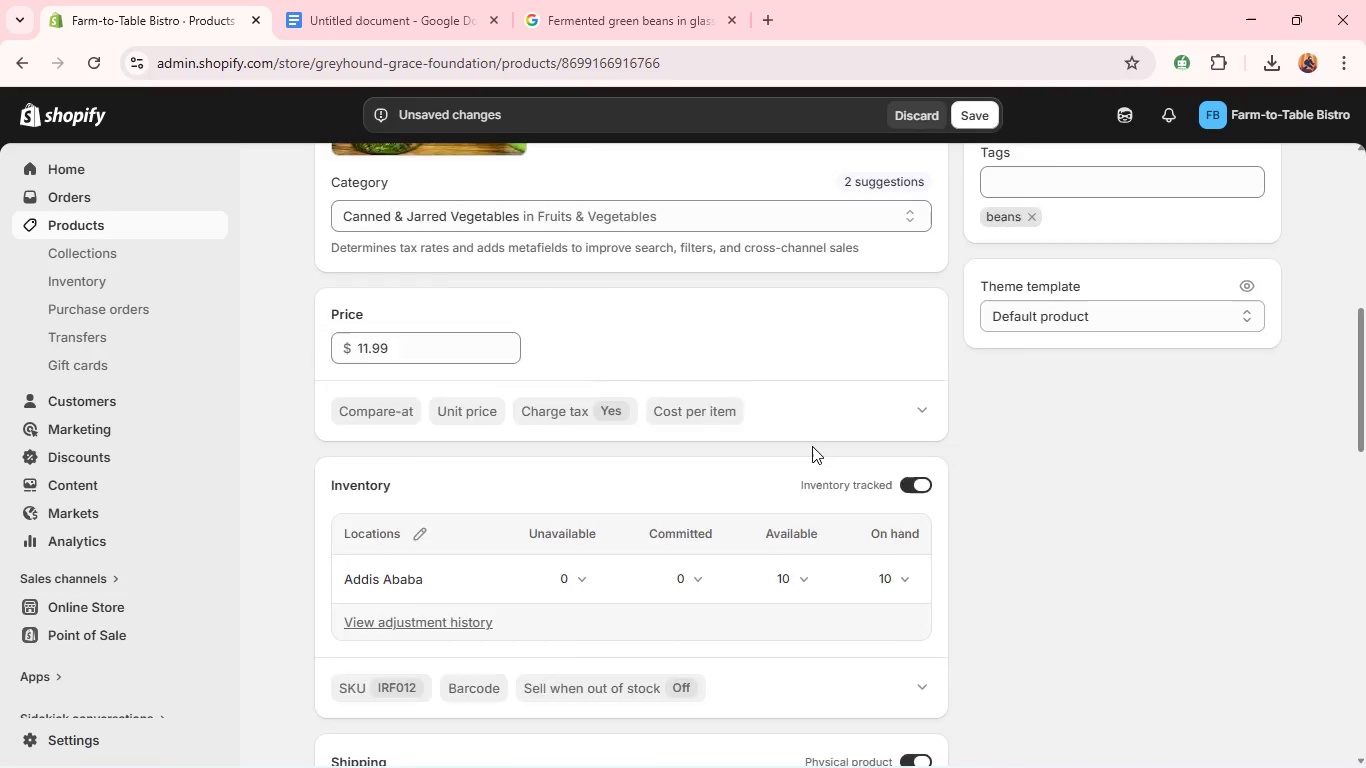 
wait(6.34)
 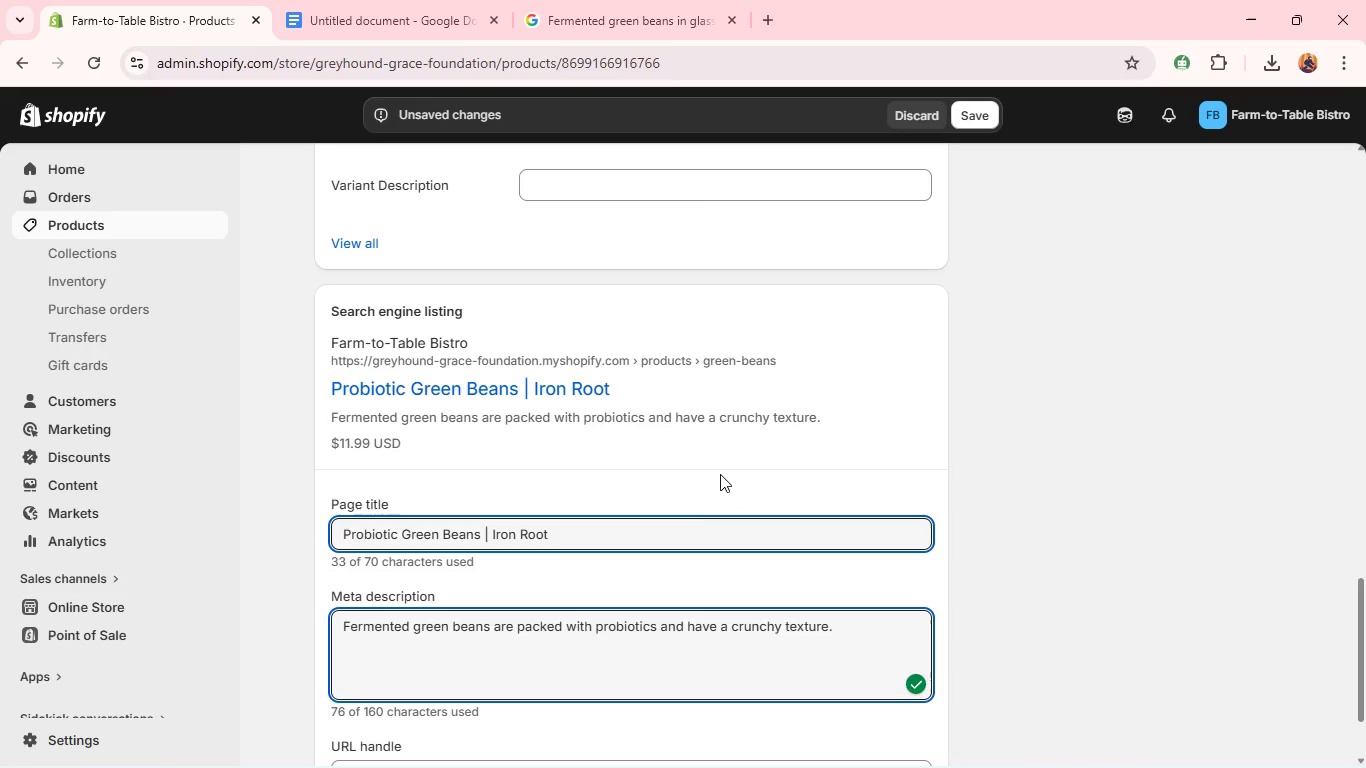 
left_click([1049, 349])
 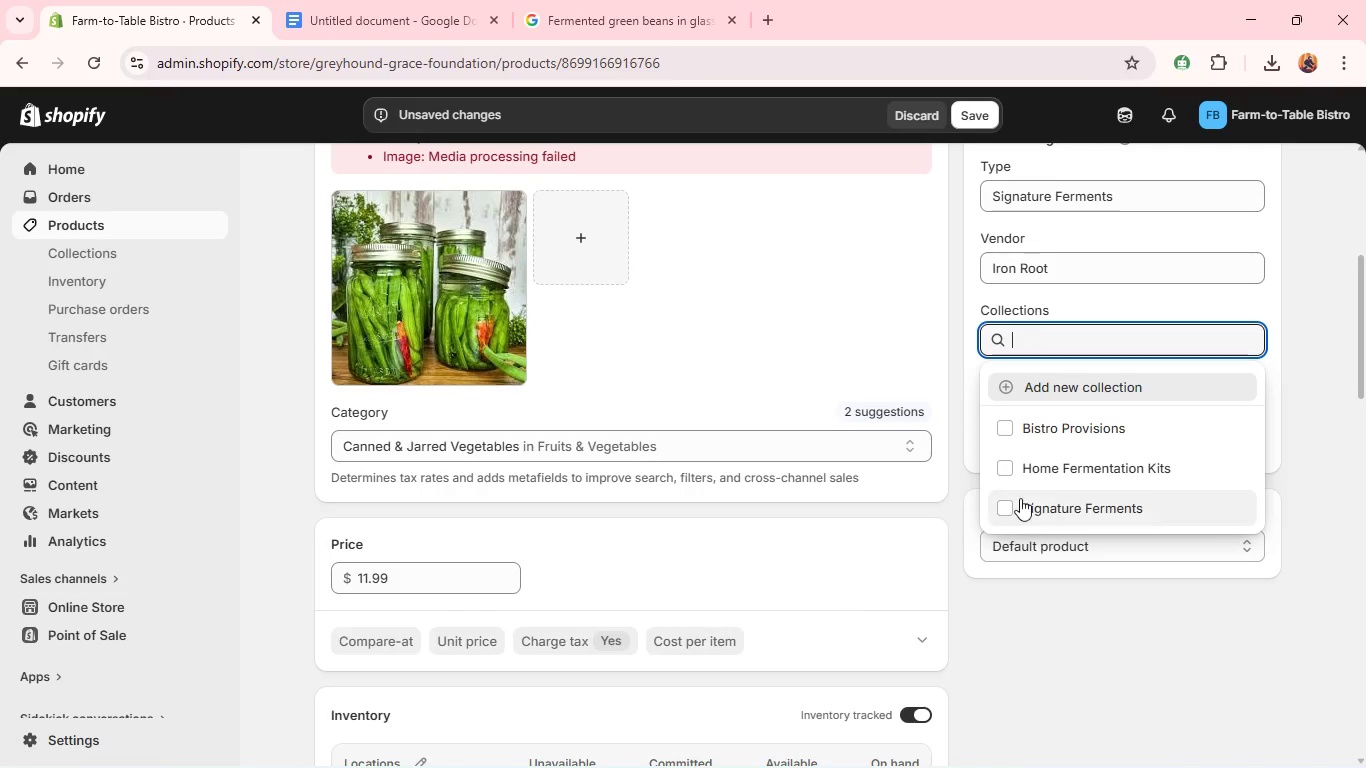 
left_click([1020, 510])
 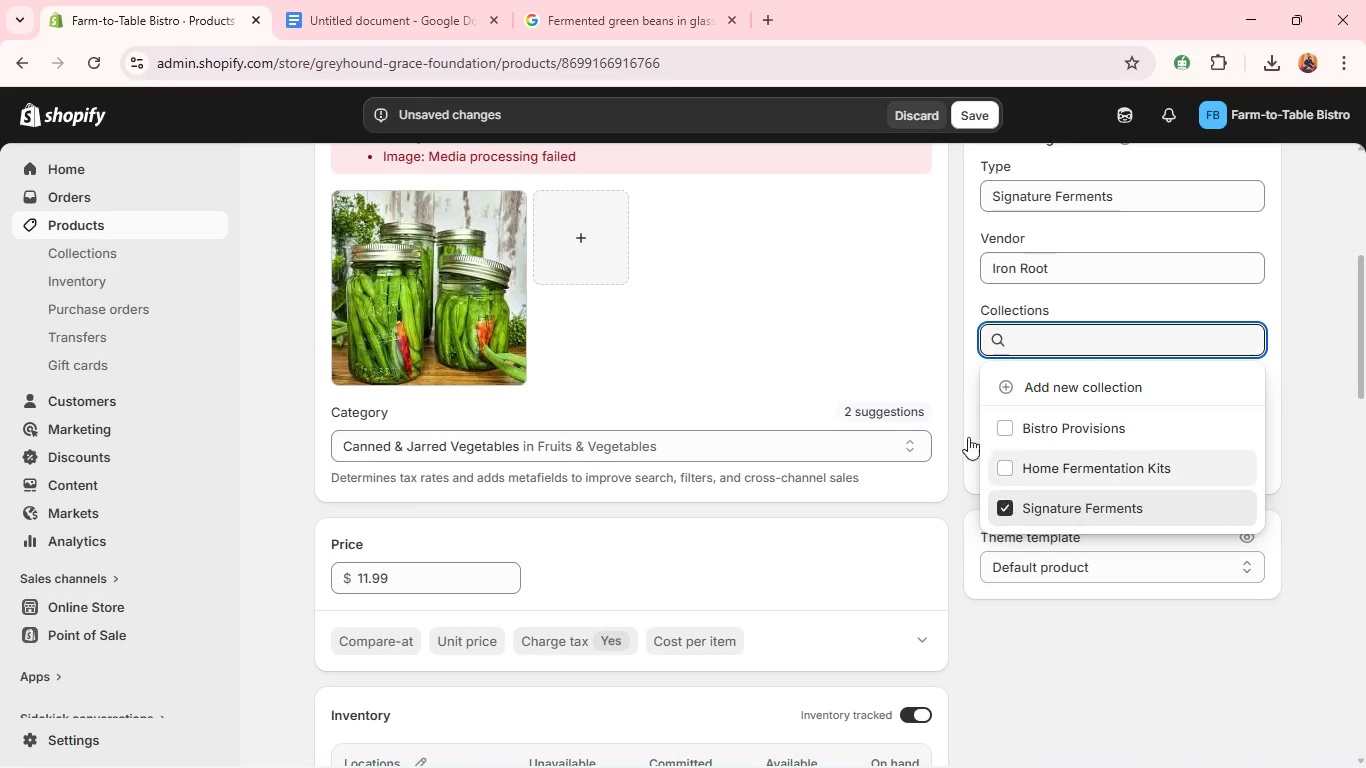 
left_click([833, 293])
 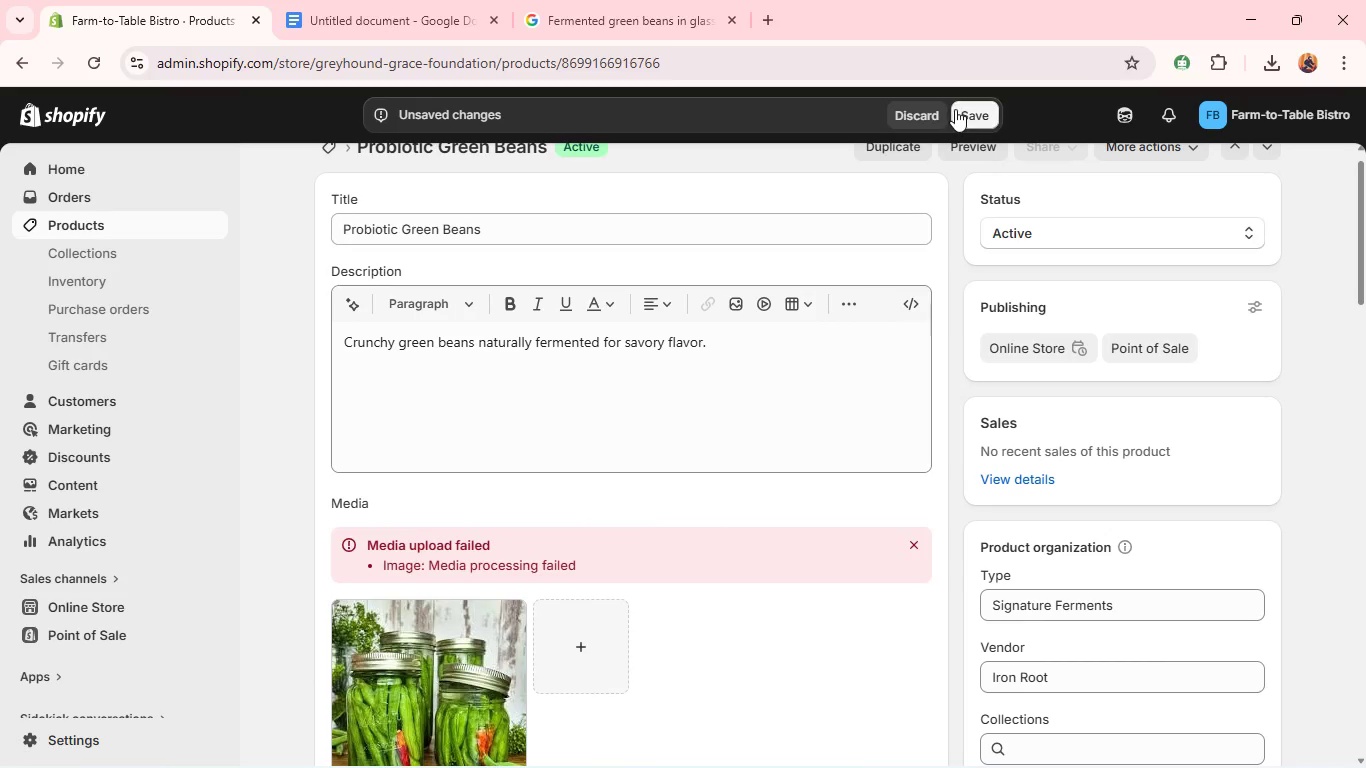 
left_click([976, 117])
 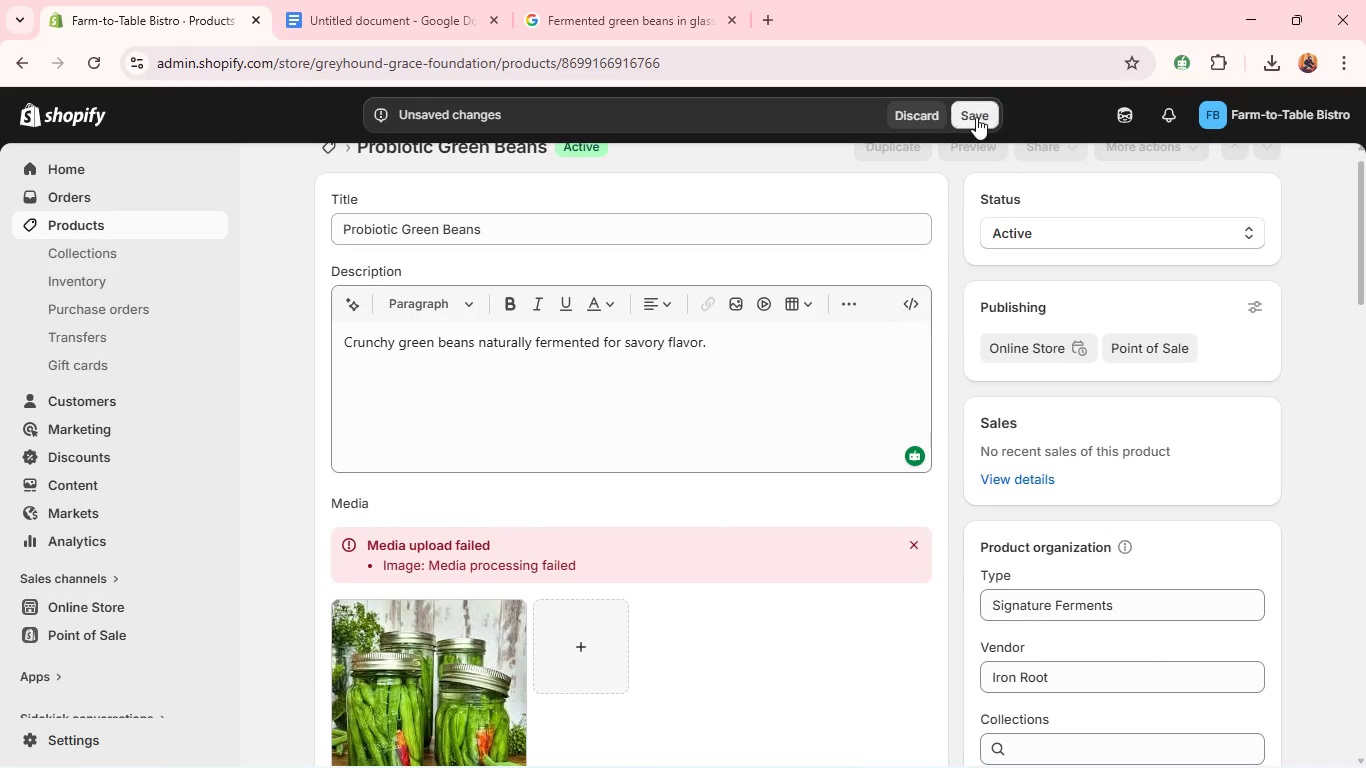 
key(Alt+Tab)
 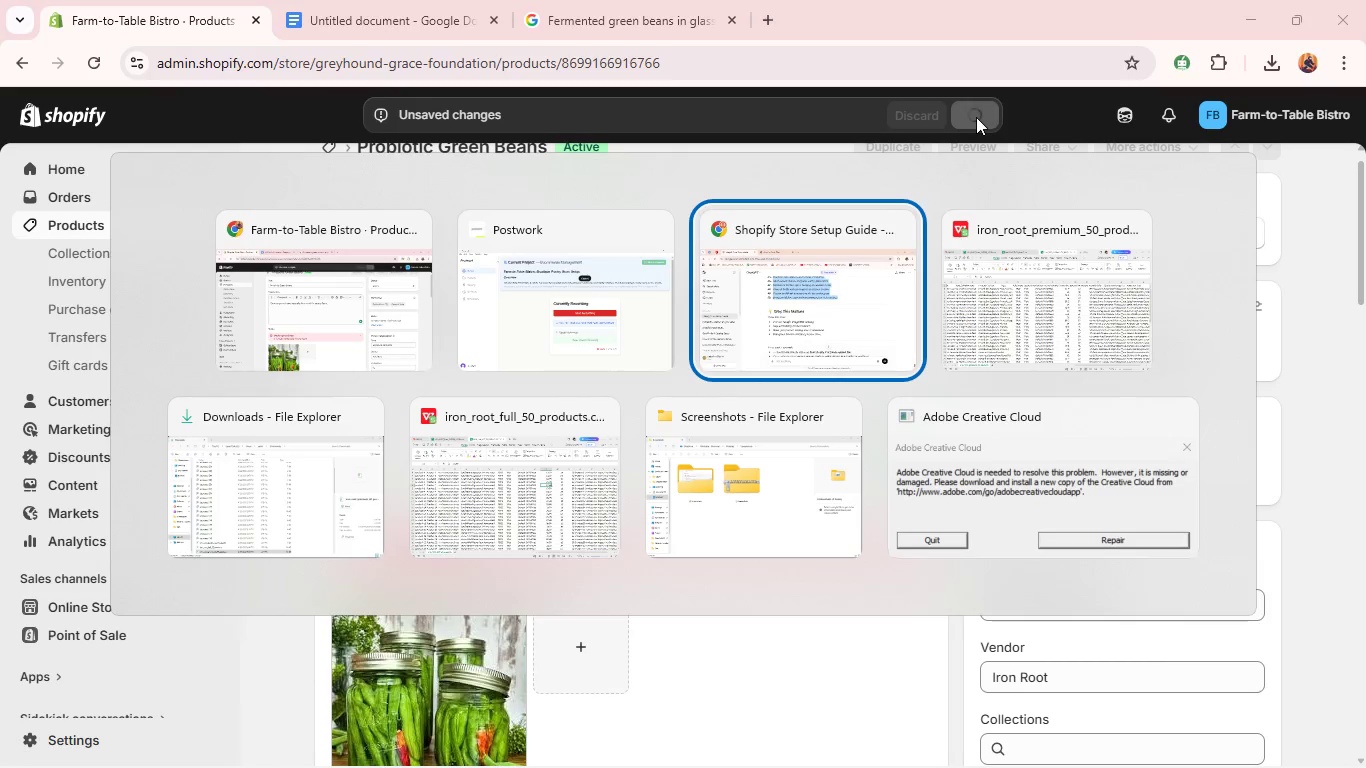 
key(Alt+Tab)
 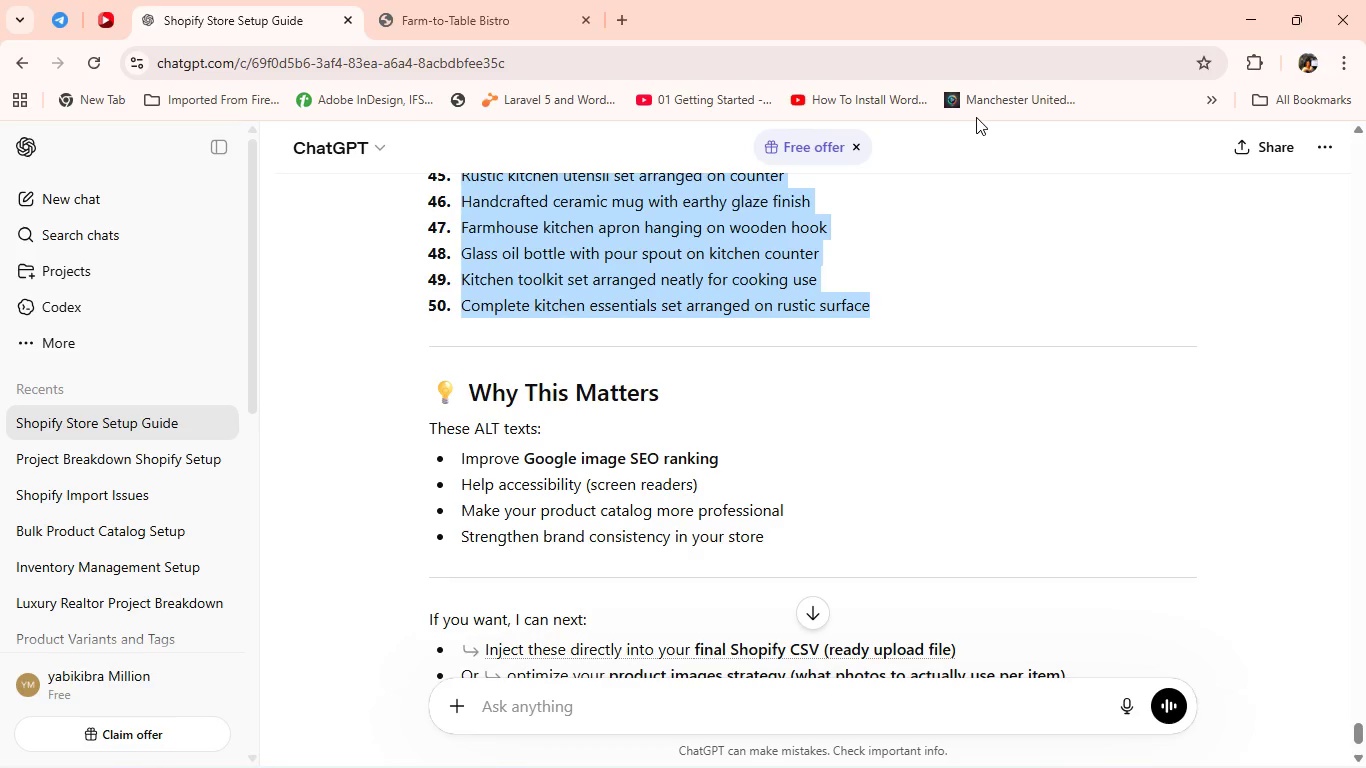 
key(Alt+Tab)
 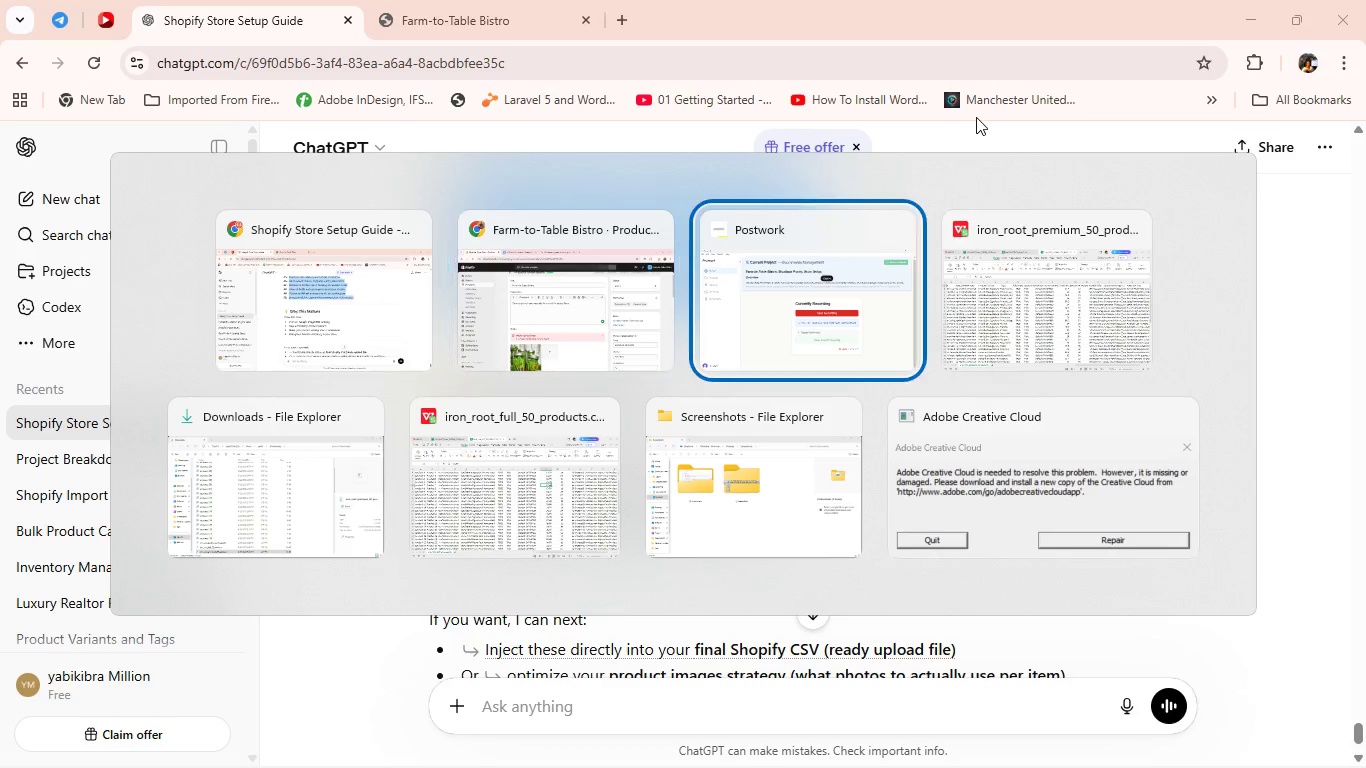 
key(Alt+Tab)